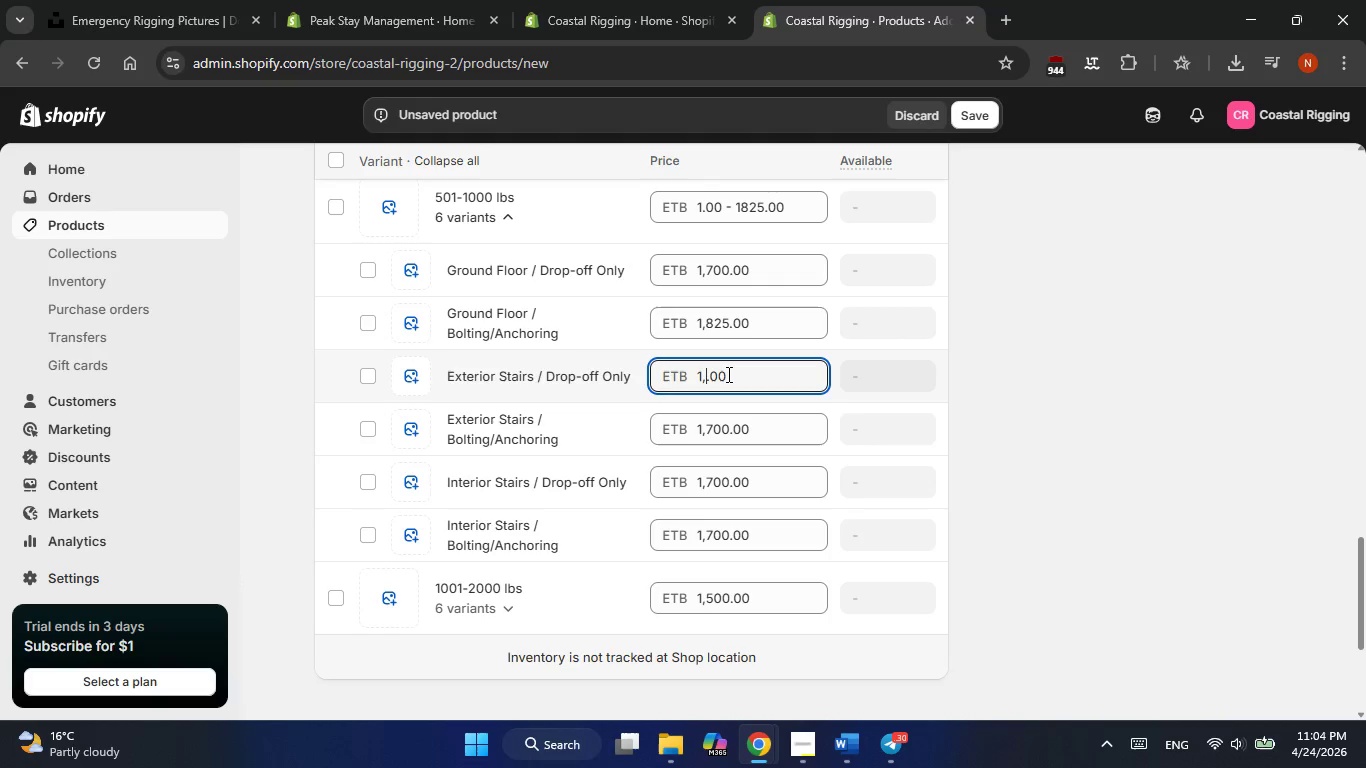 
key(Numpad8)
 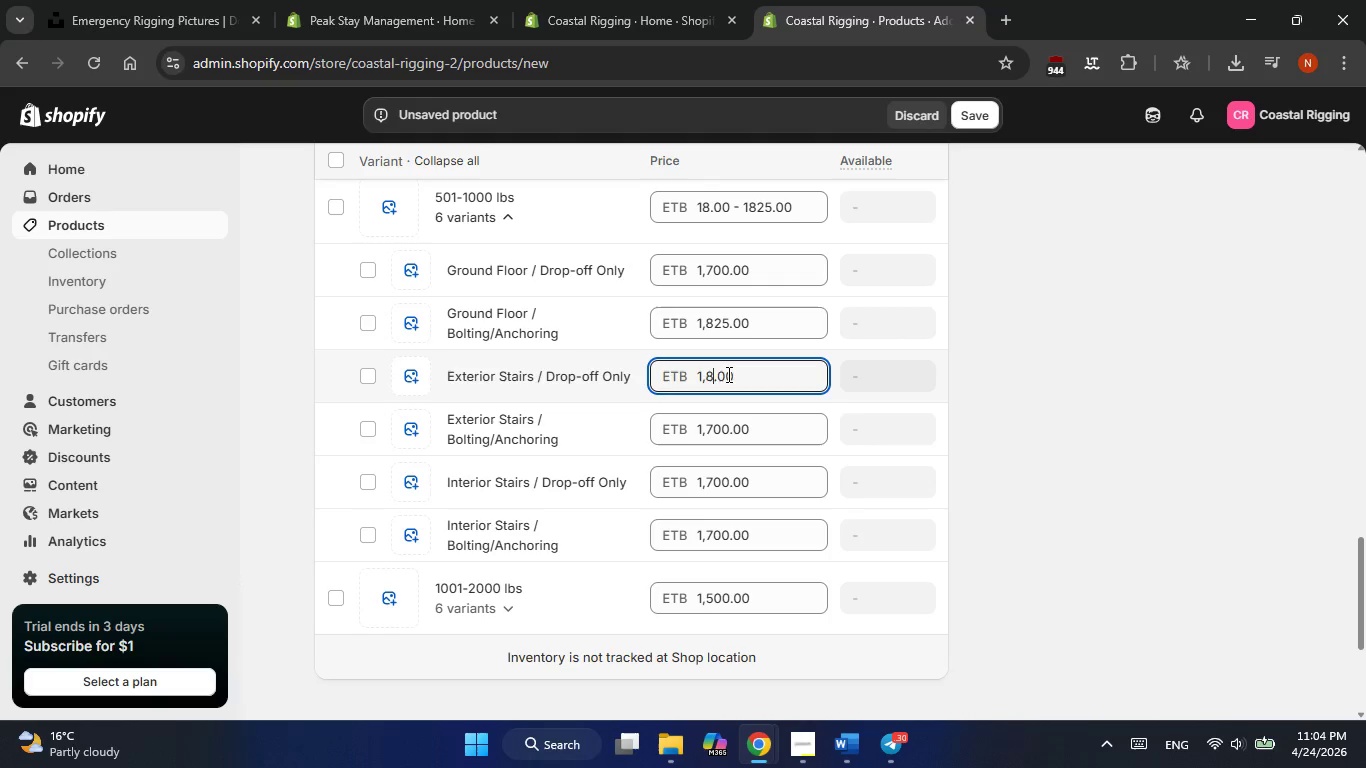 
key(Numpad5)
 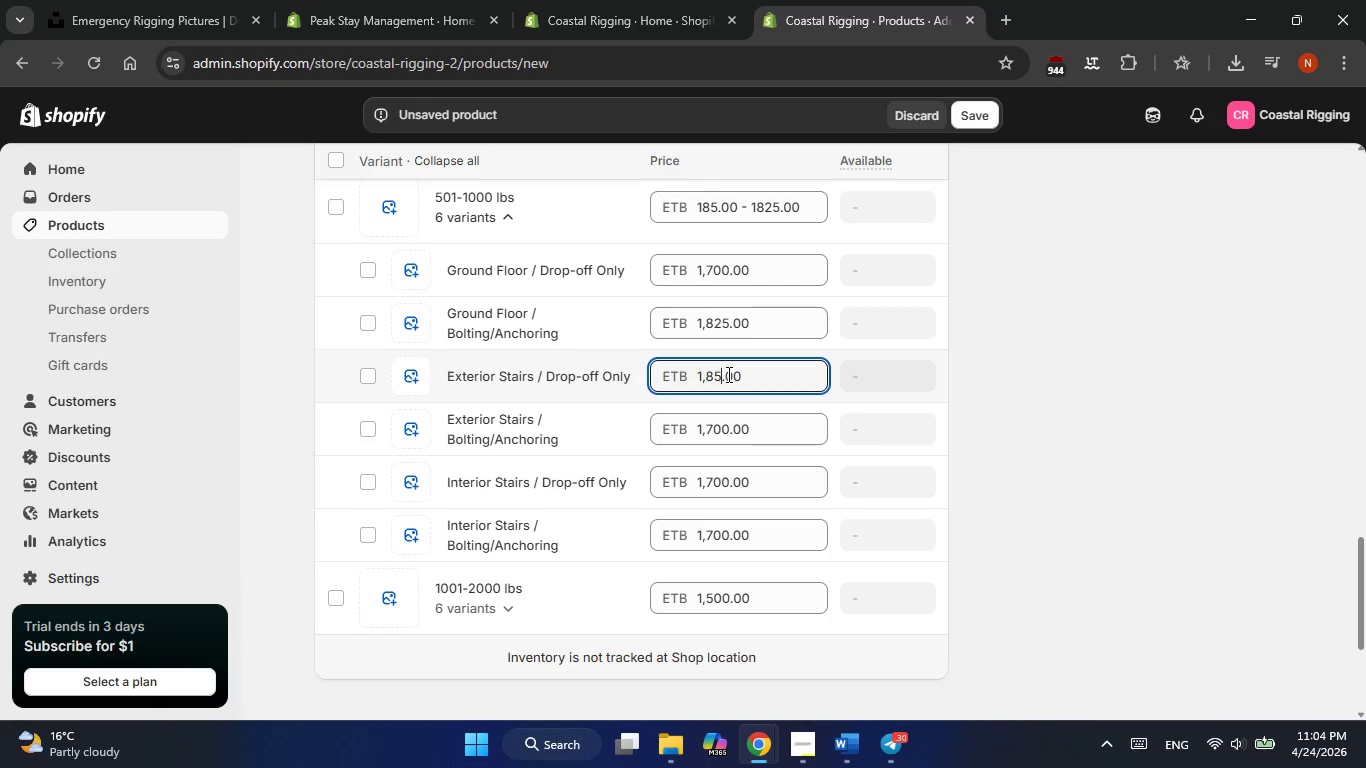 
key(Numpad0)
 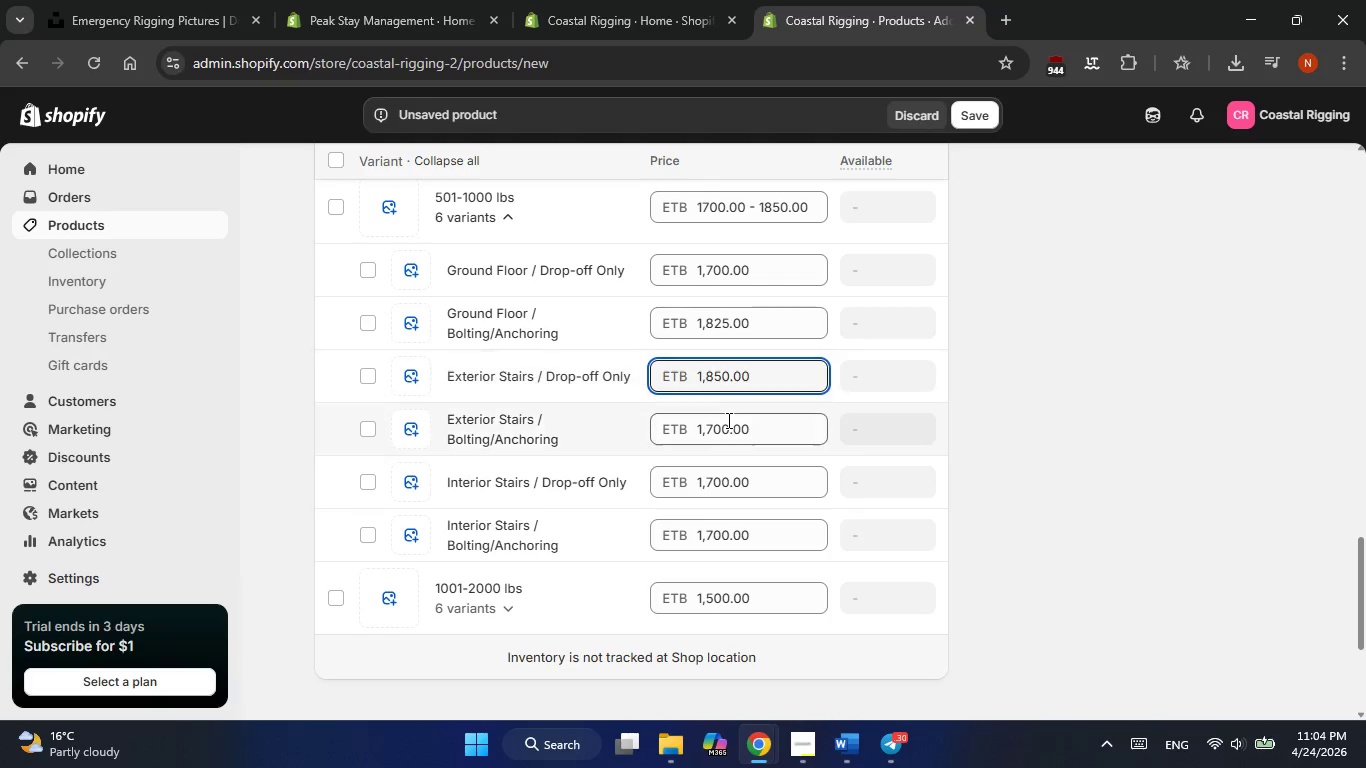 
left_click([727, 420])
 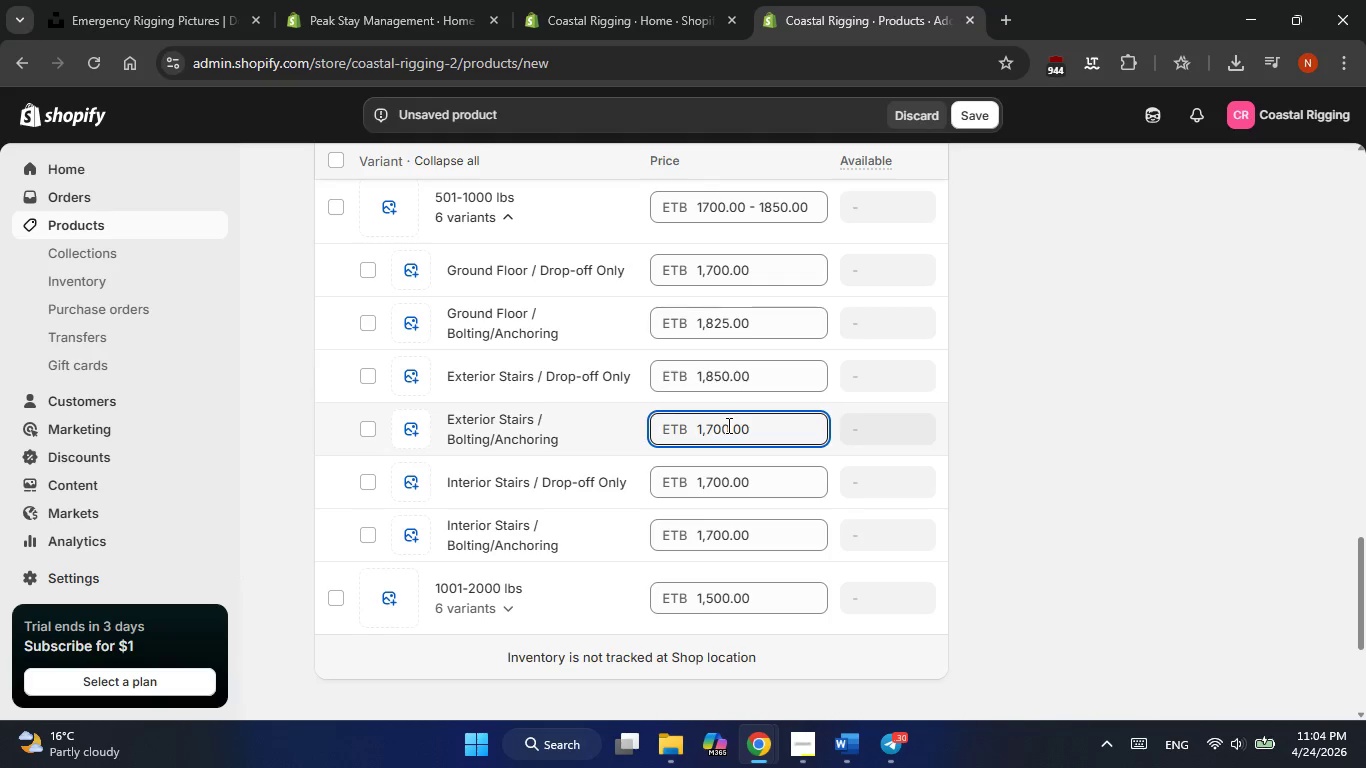 
key(Backspace)
 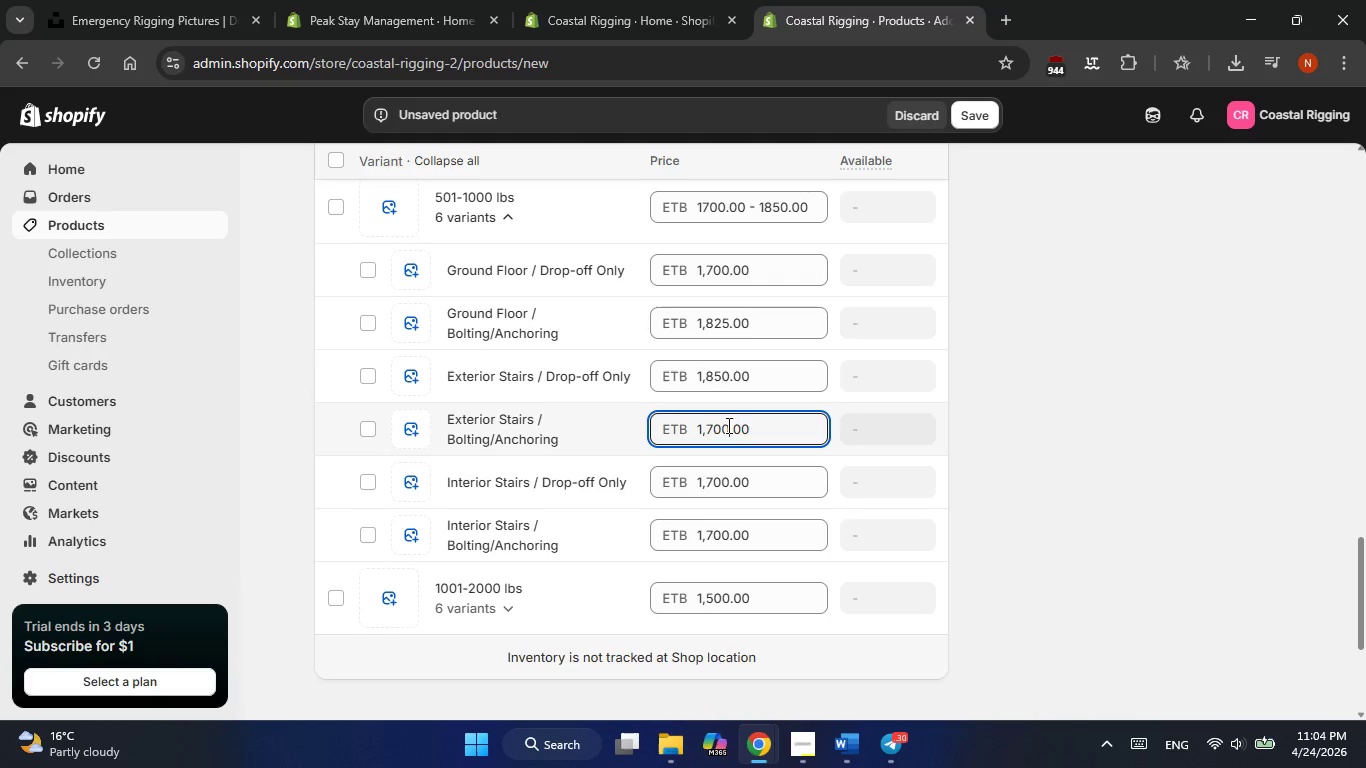 
key(Backspace)
 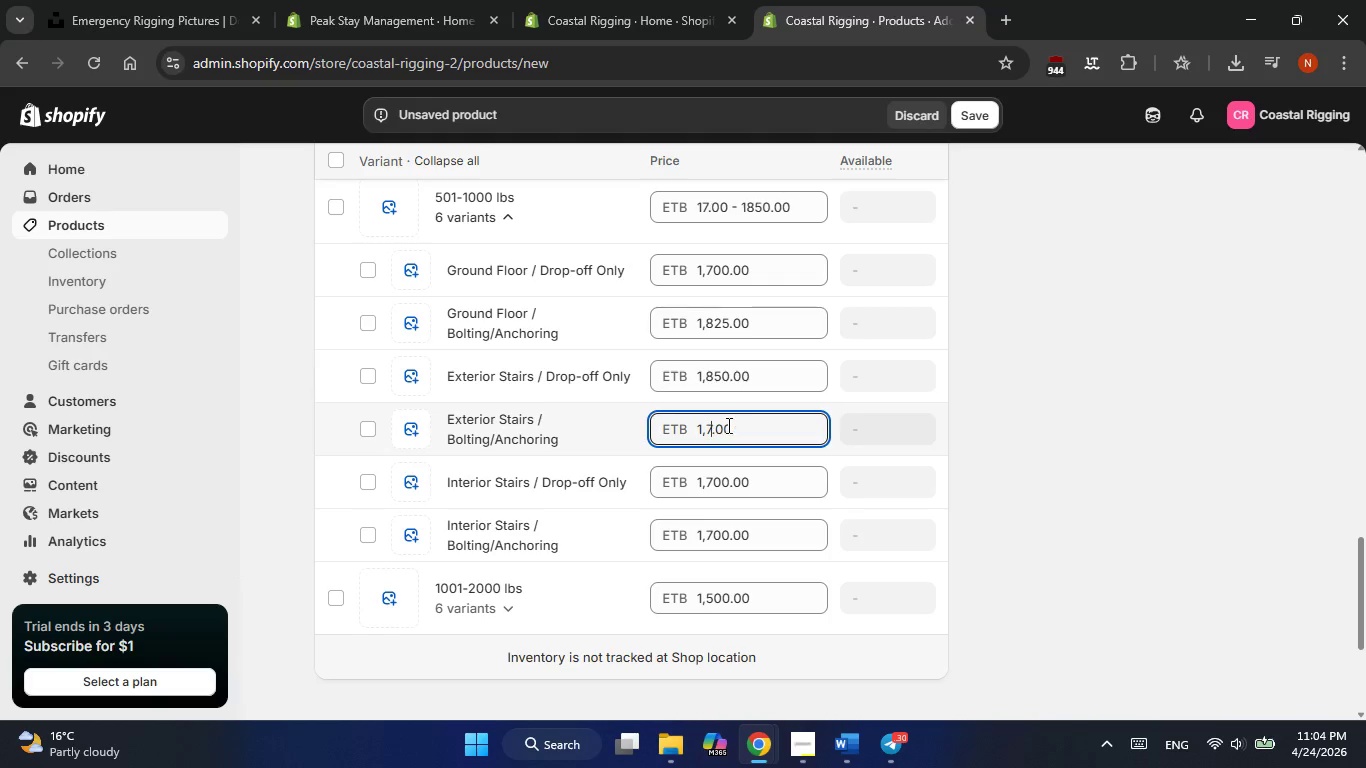 
key(Backspace)
 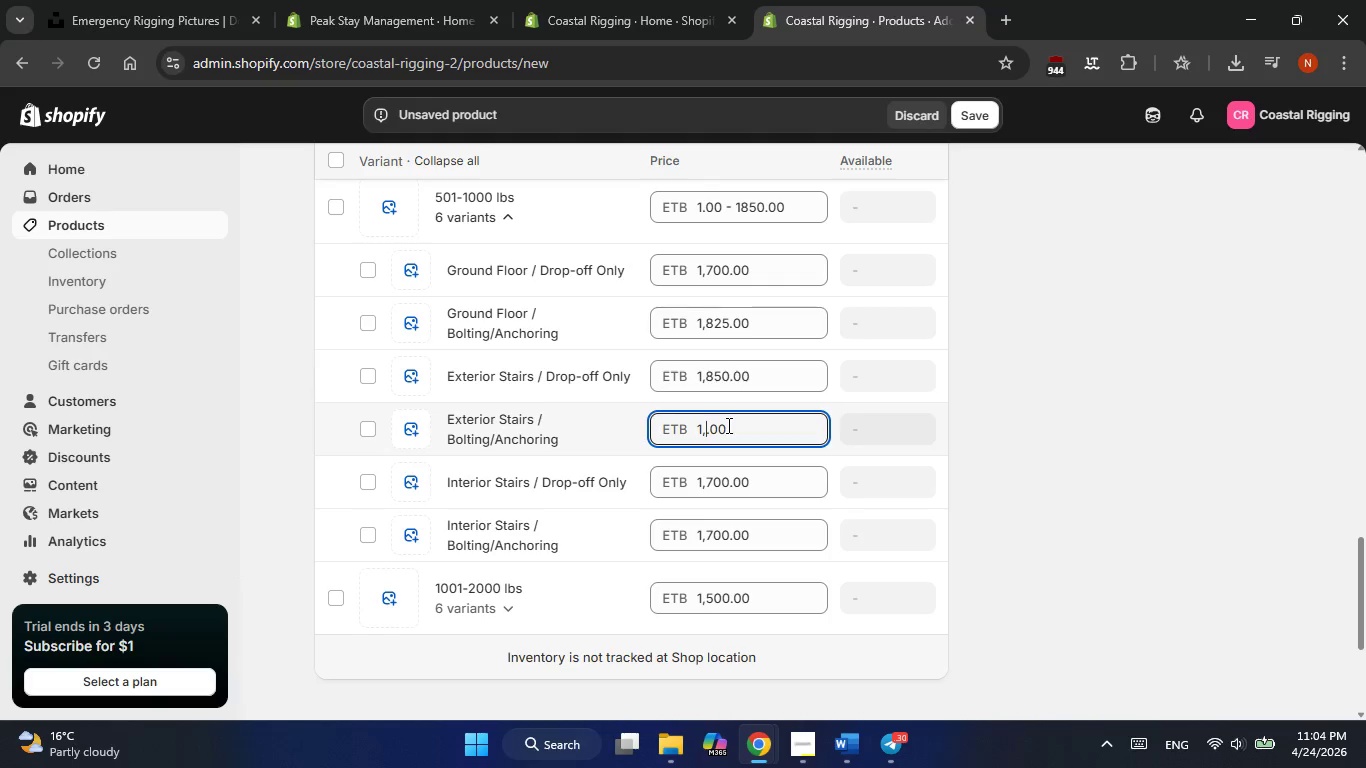 
key(Numpad9)
 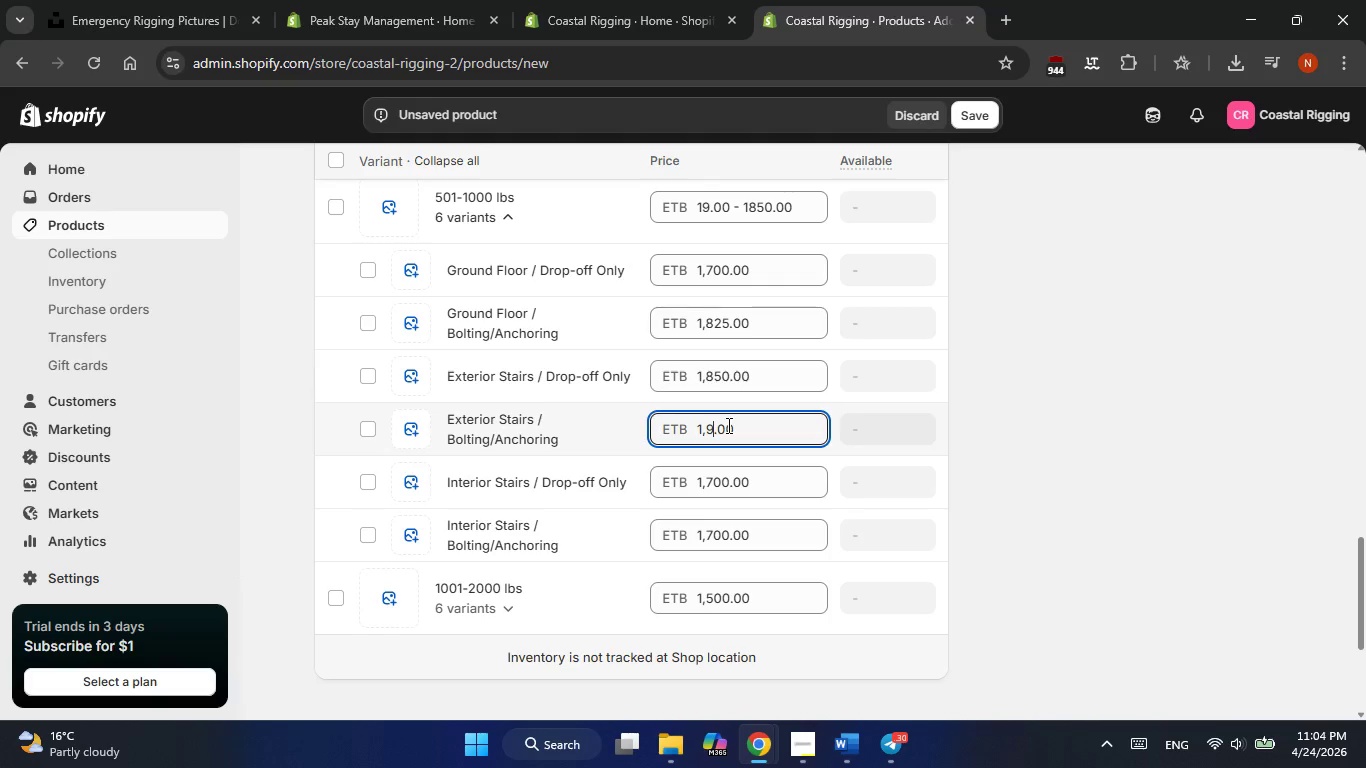 
key(Numpad7)
 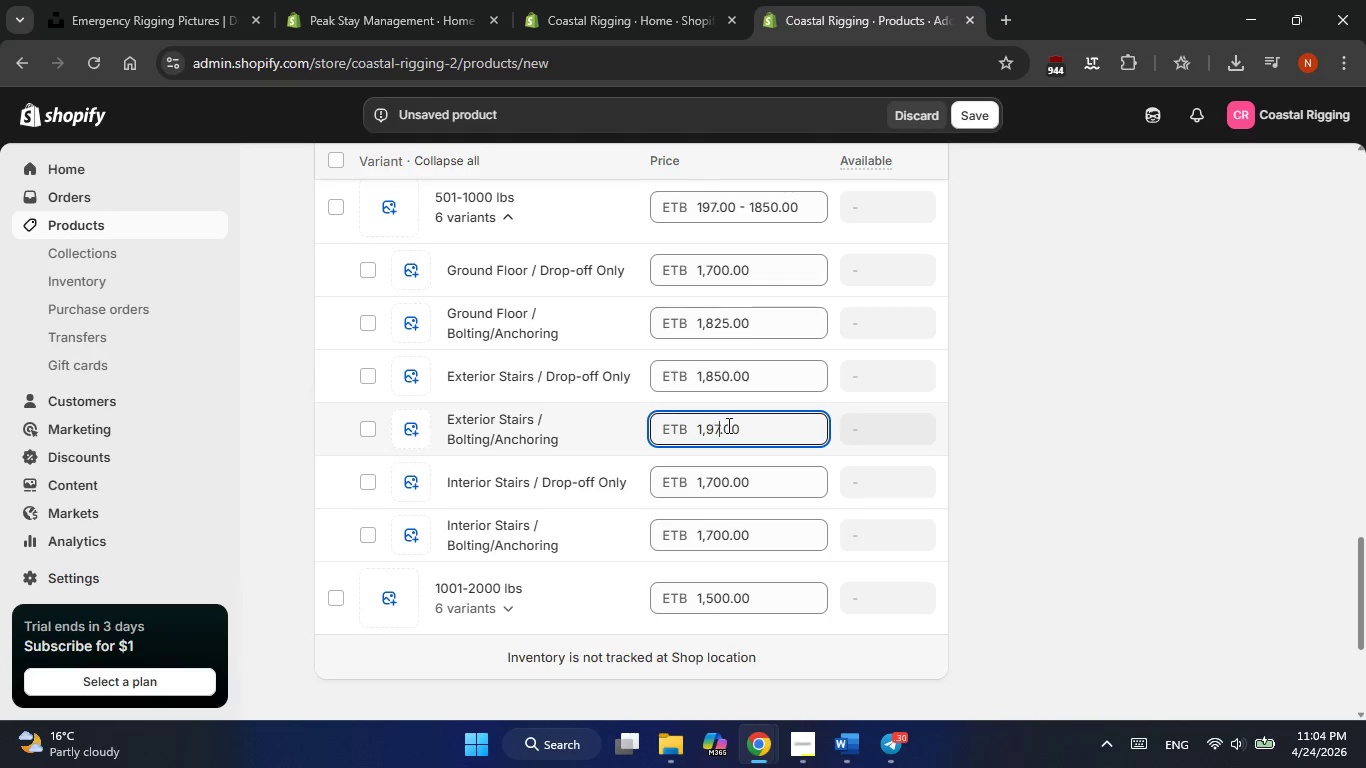 
key(Numpad5)
 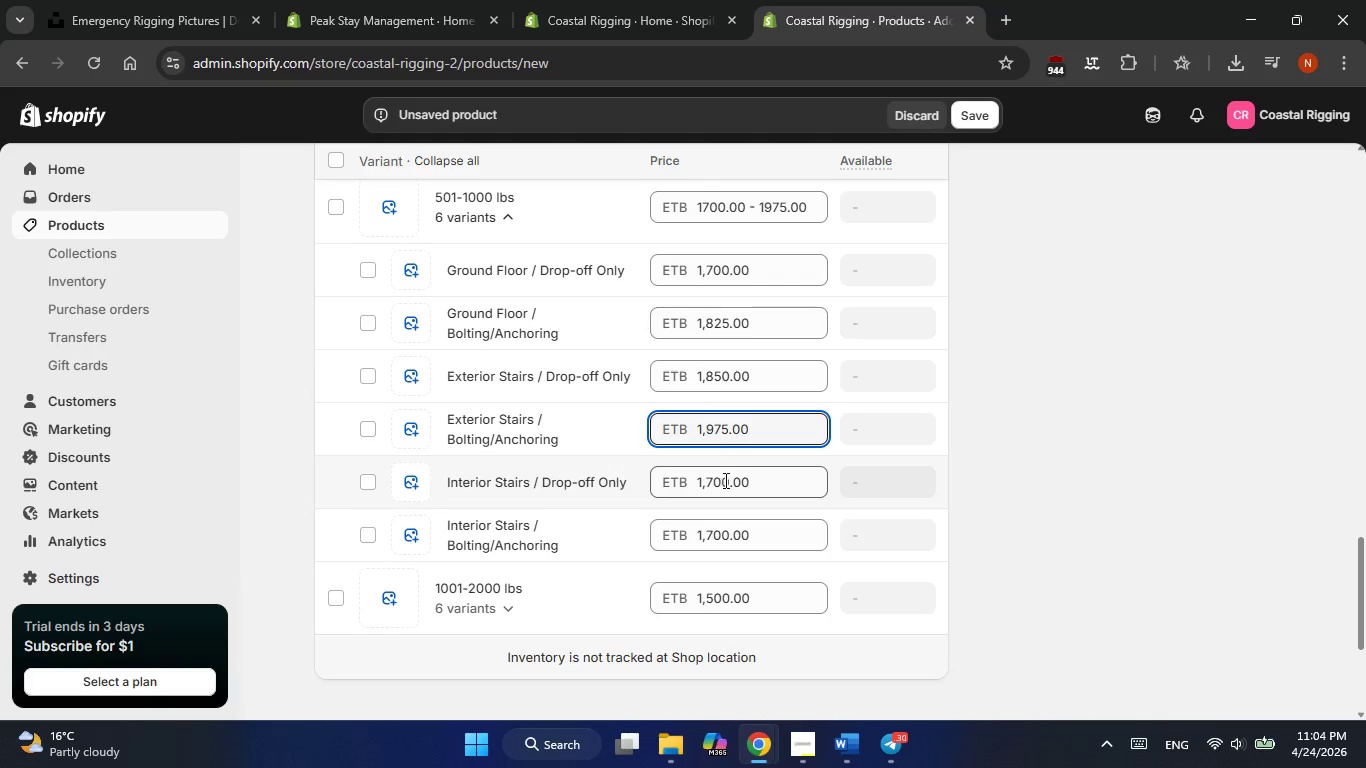 
left_click([726, 481])
 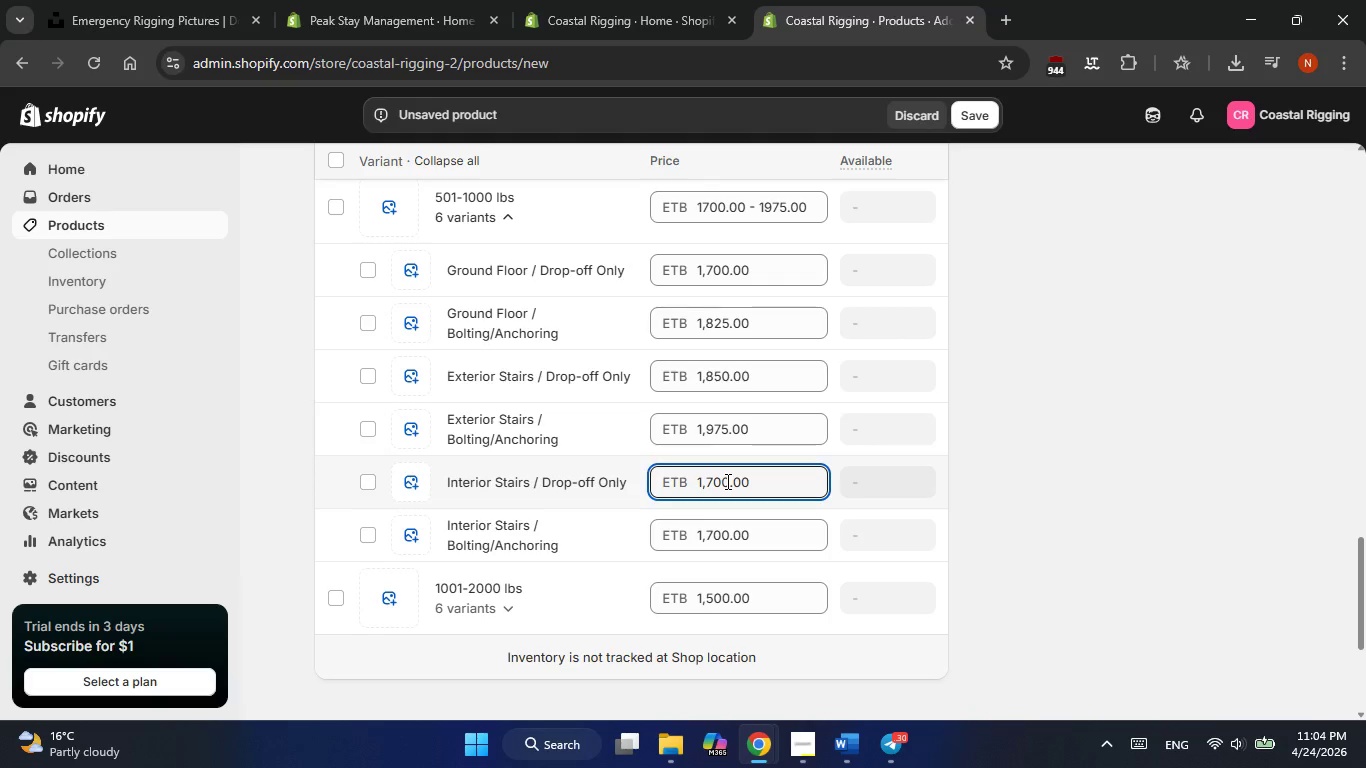 
key(Backspace)
 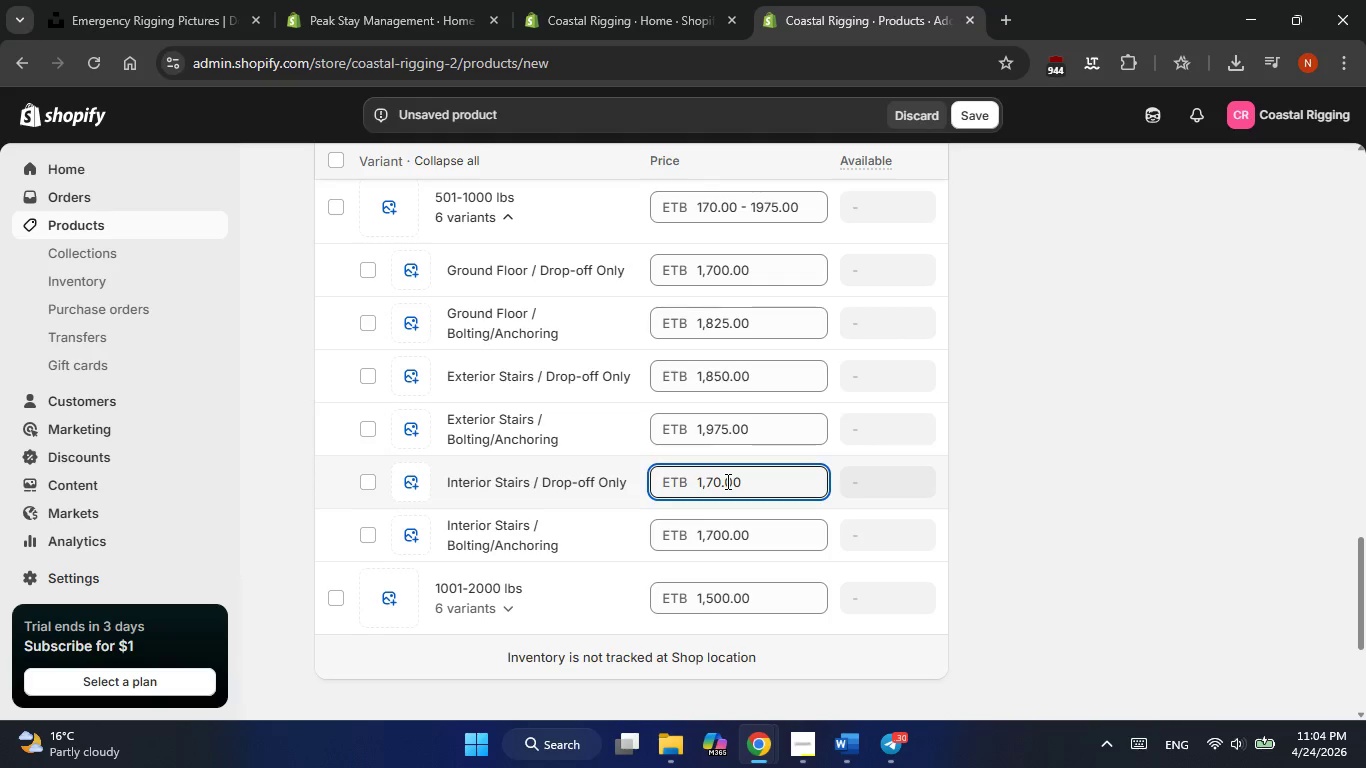 
key(Backspace)
 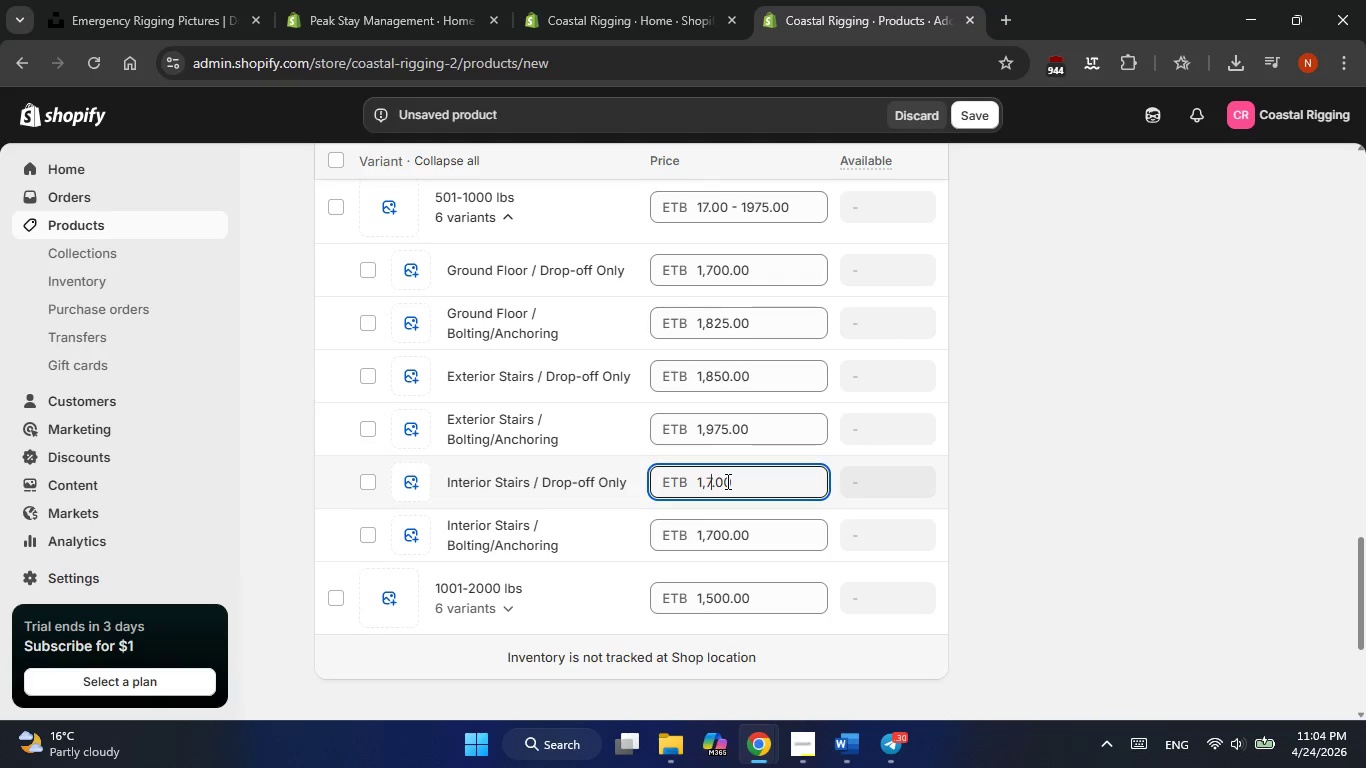 
key(Backspace)
 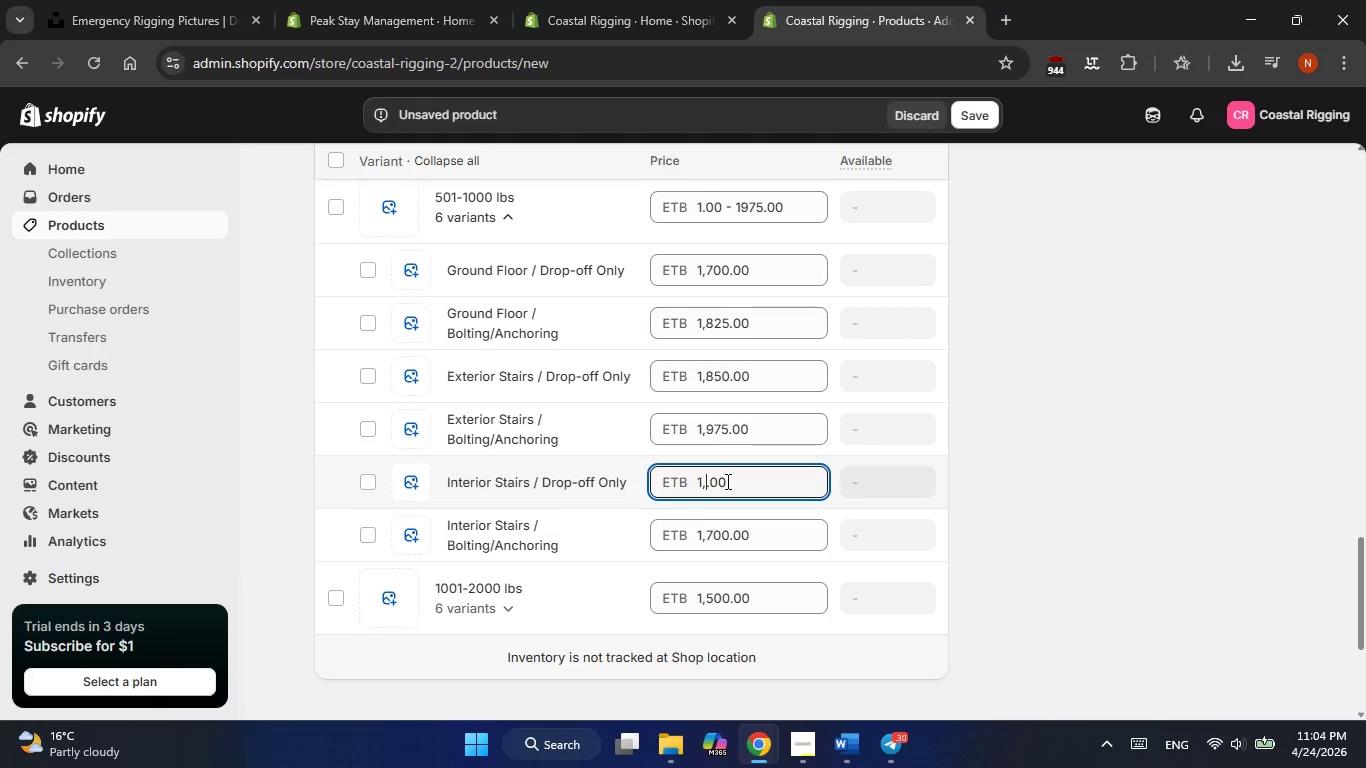 
key(Backspace)
 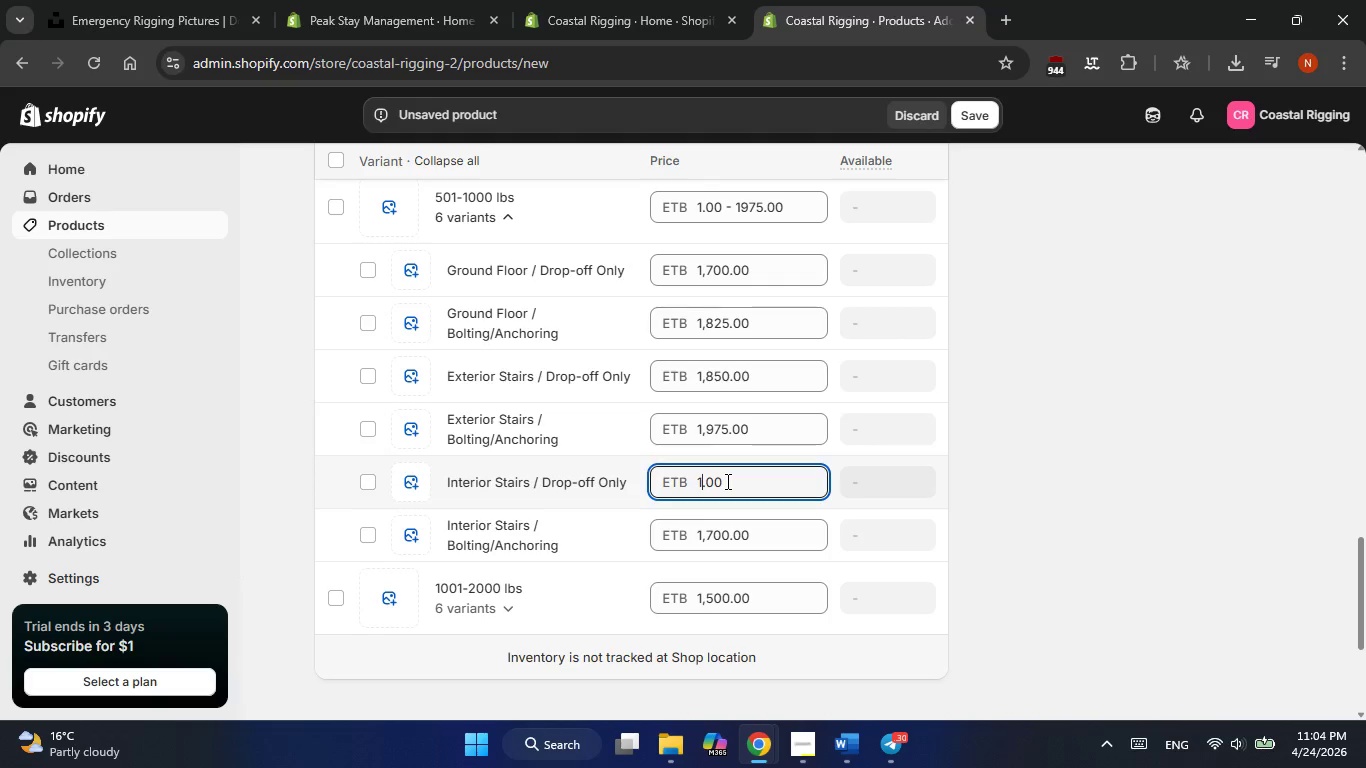 
key(Numpad2)
 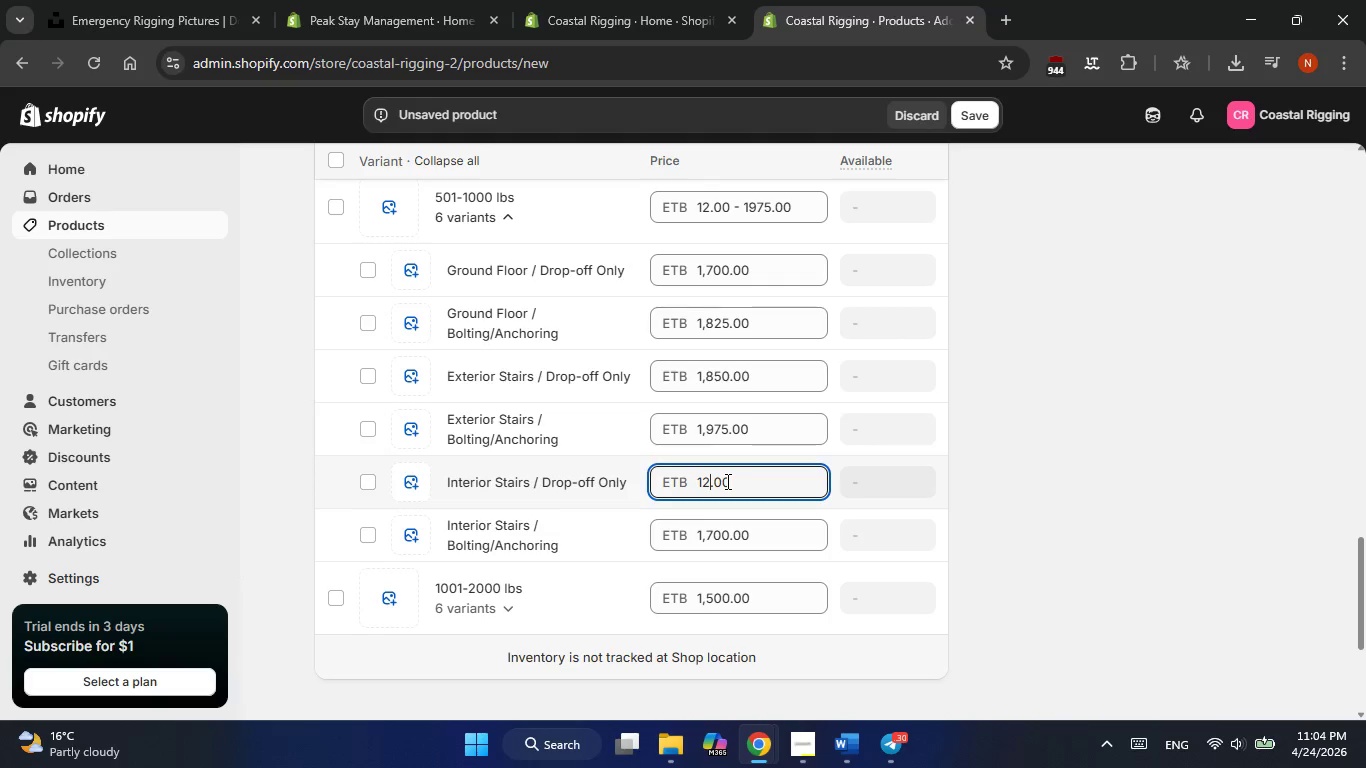 
key(Numpad0)
 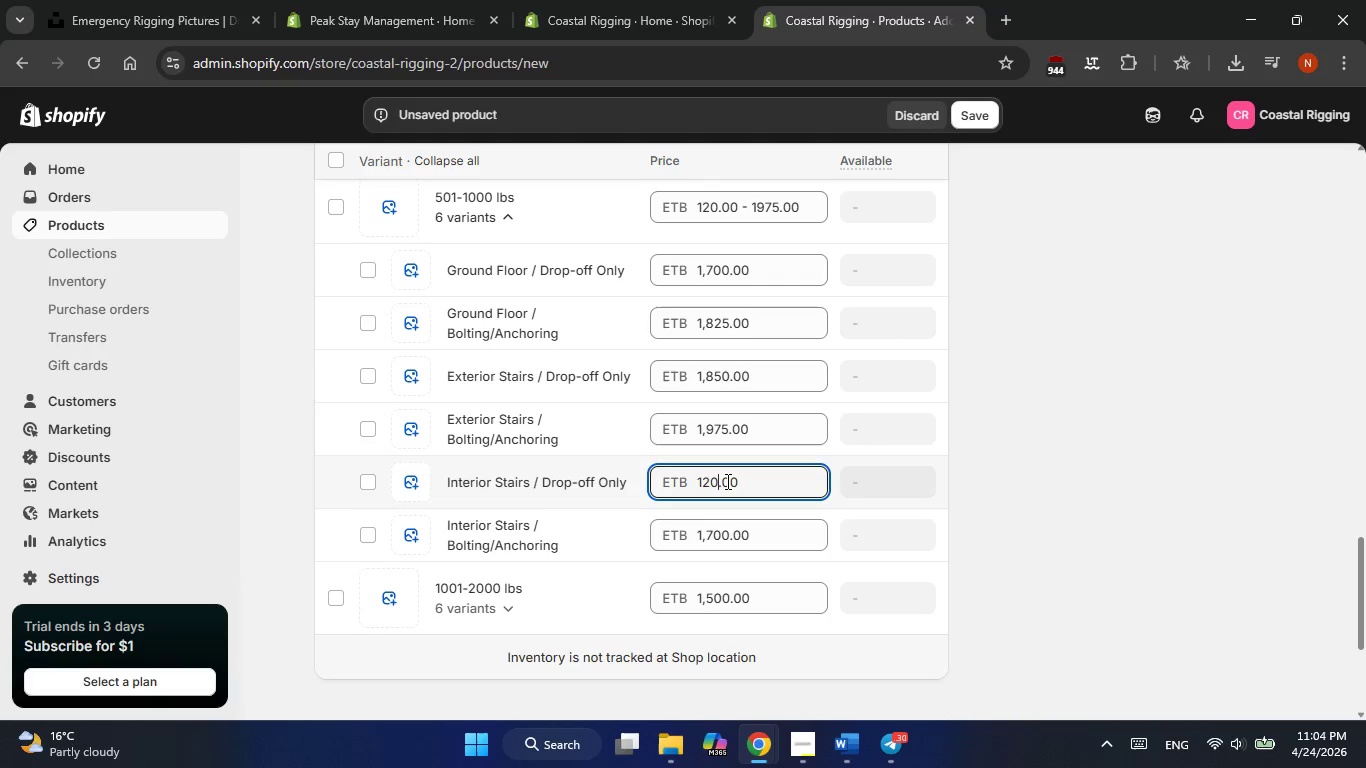 
key(Numpad0)
 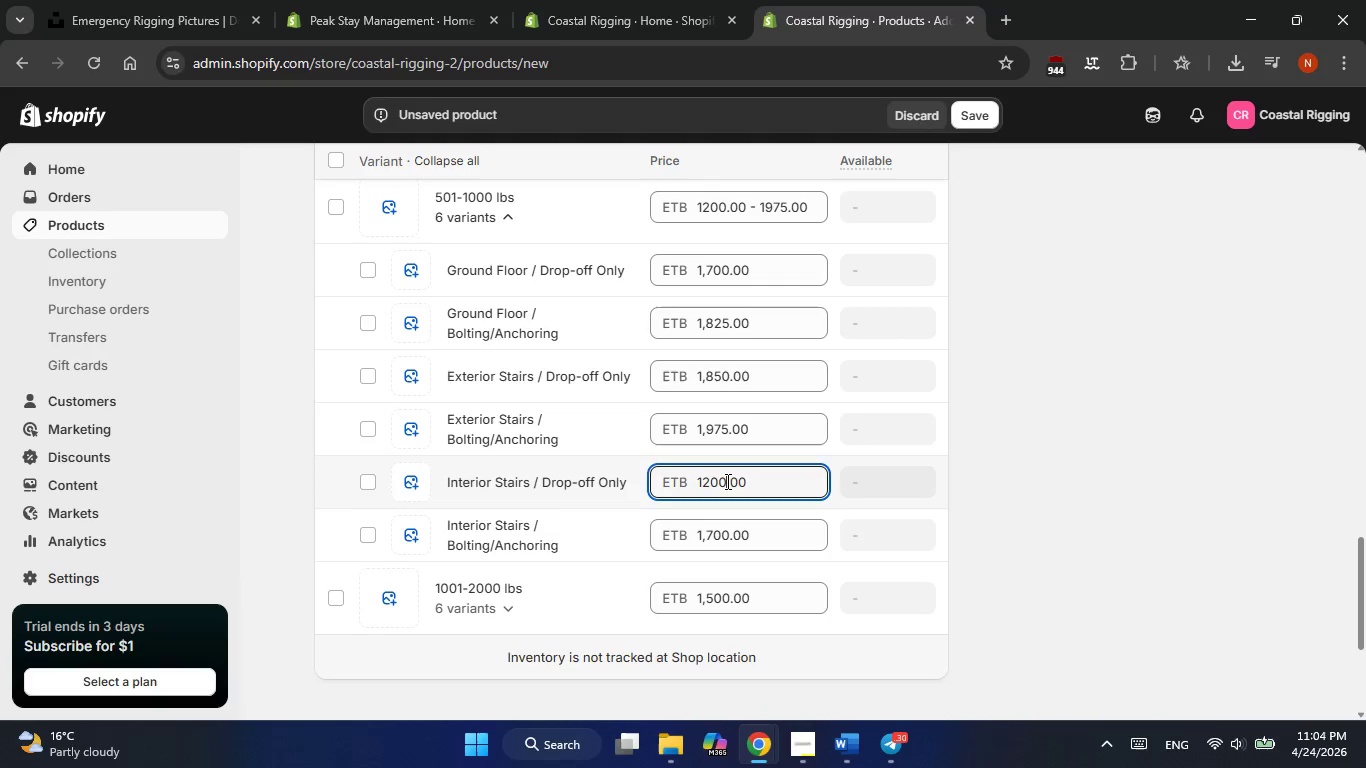 
key(Numpad0)
 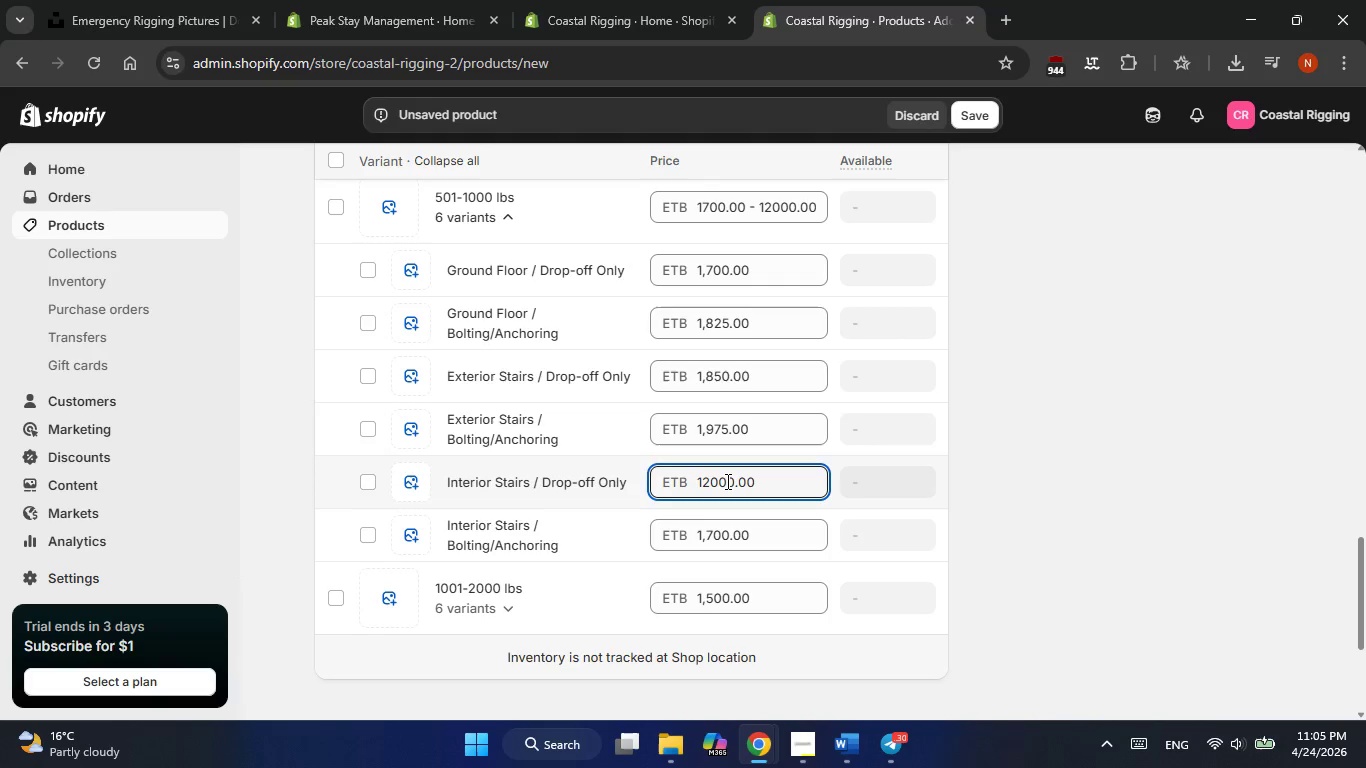 
hold_key(key=ArrowLeft, duration=0.55)
 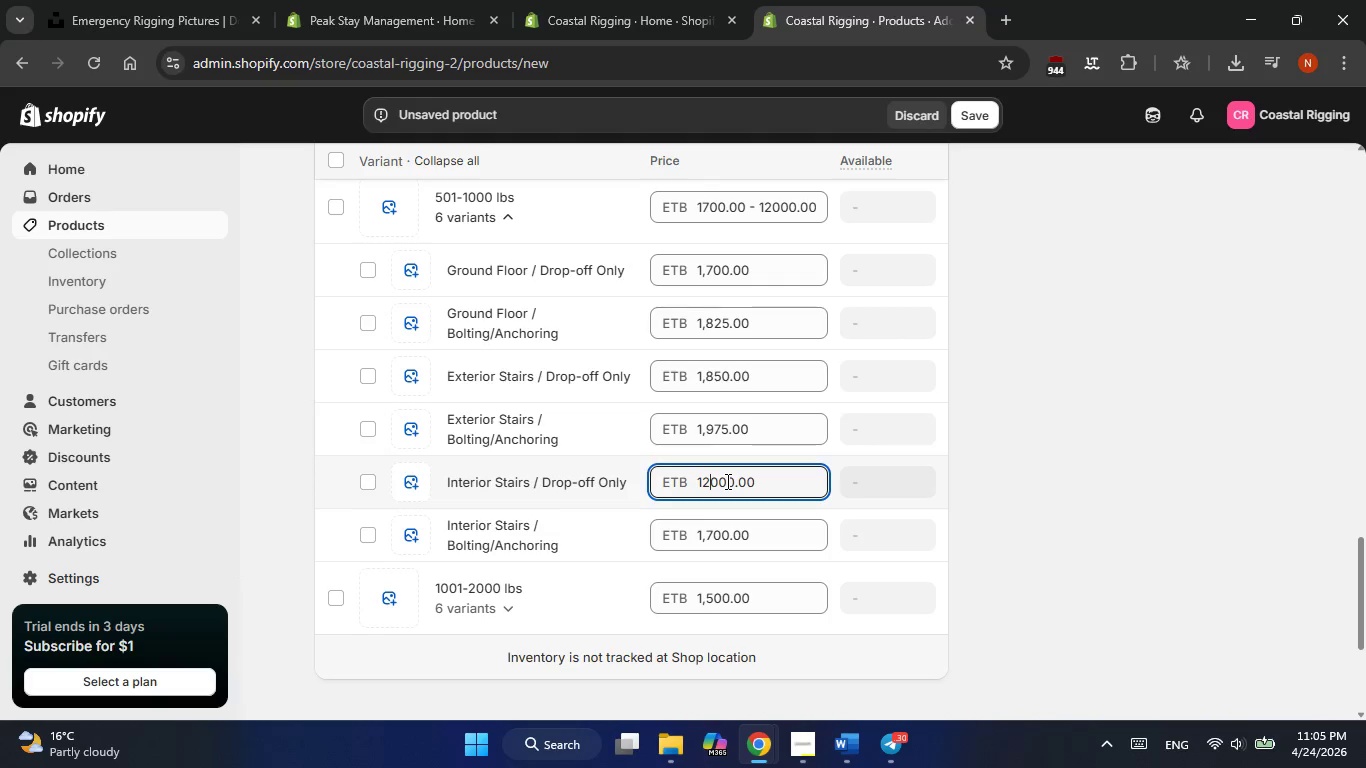 
key(ArrowLeft)
 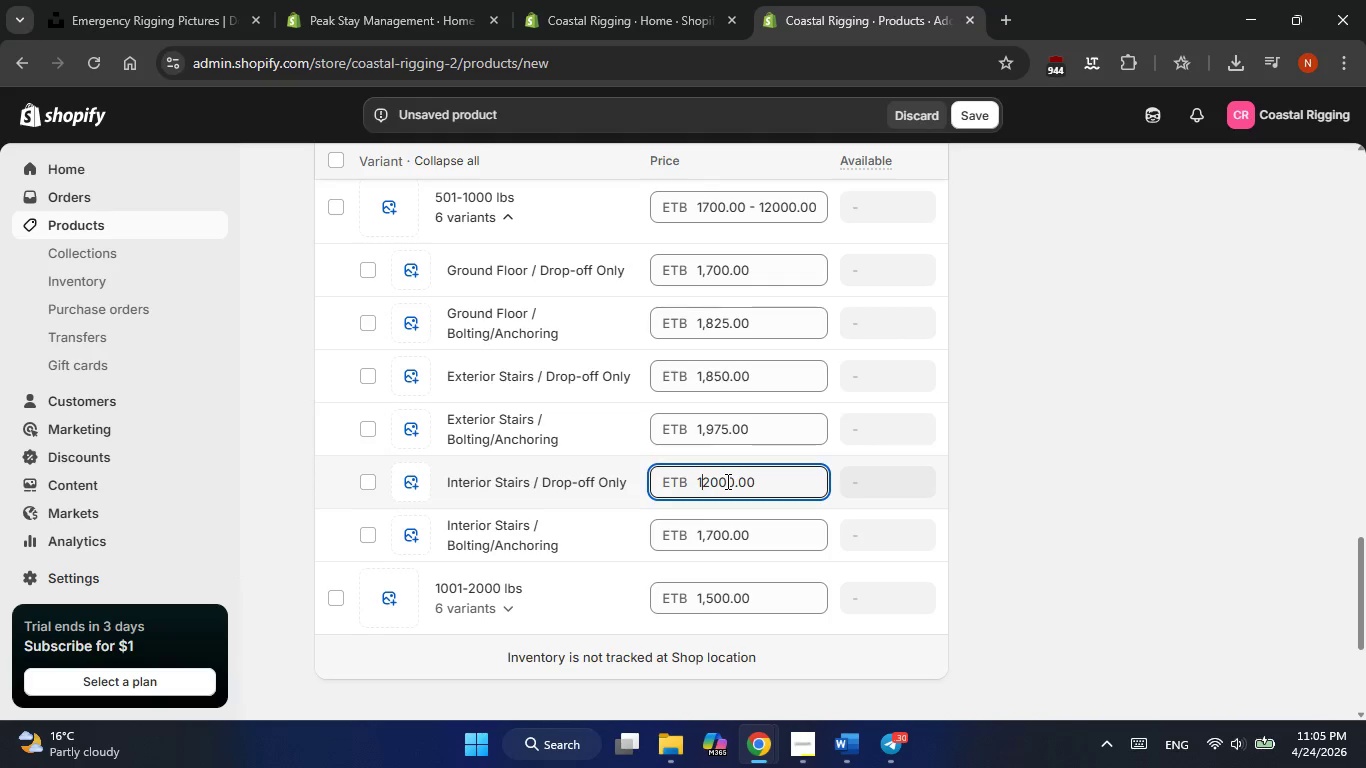 
key(Backspace)
 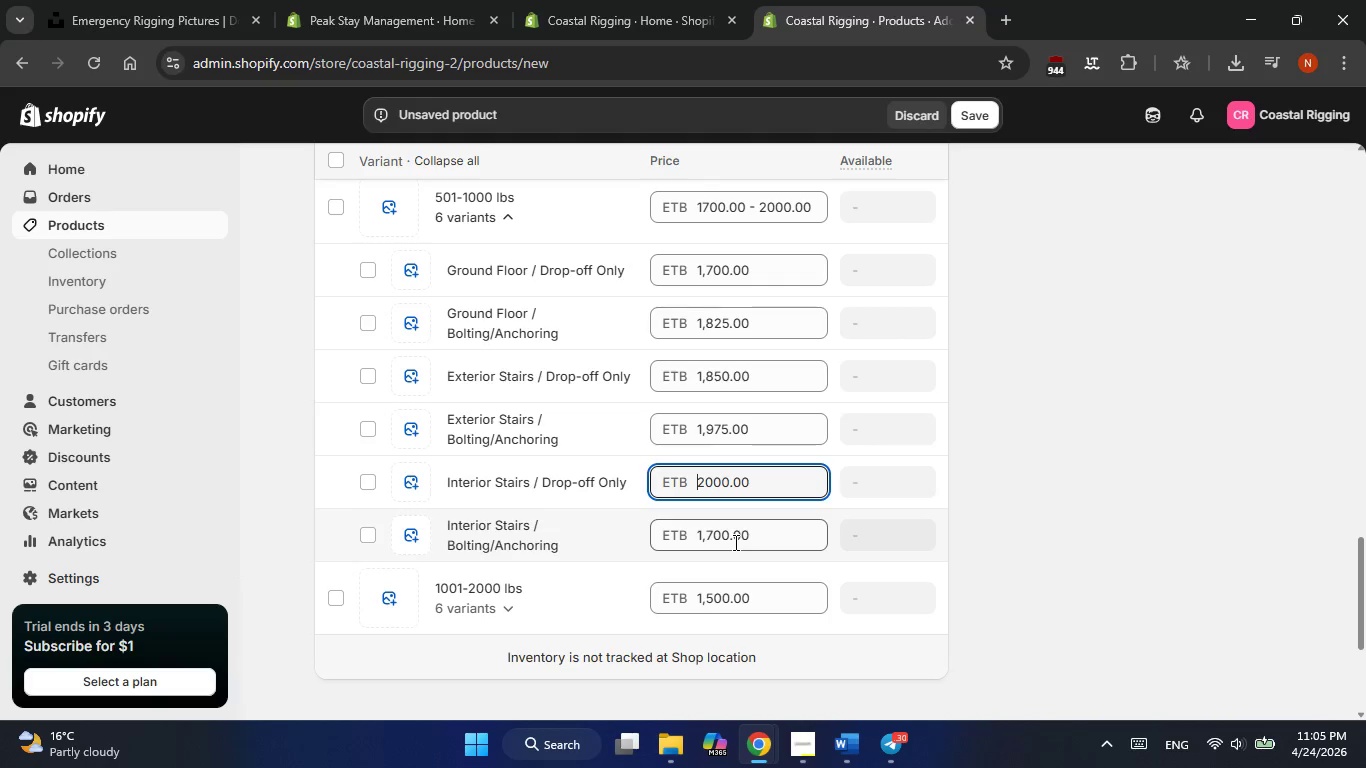 
left_click([730, 534])
 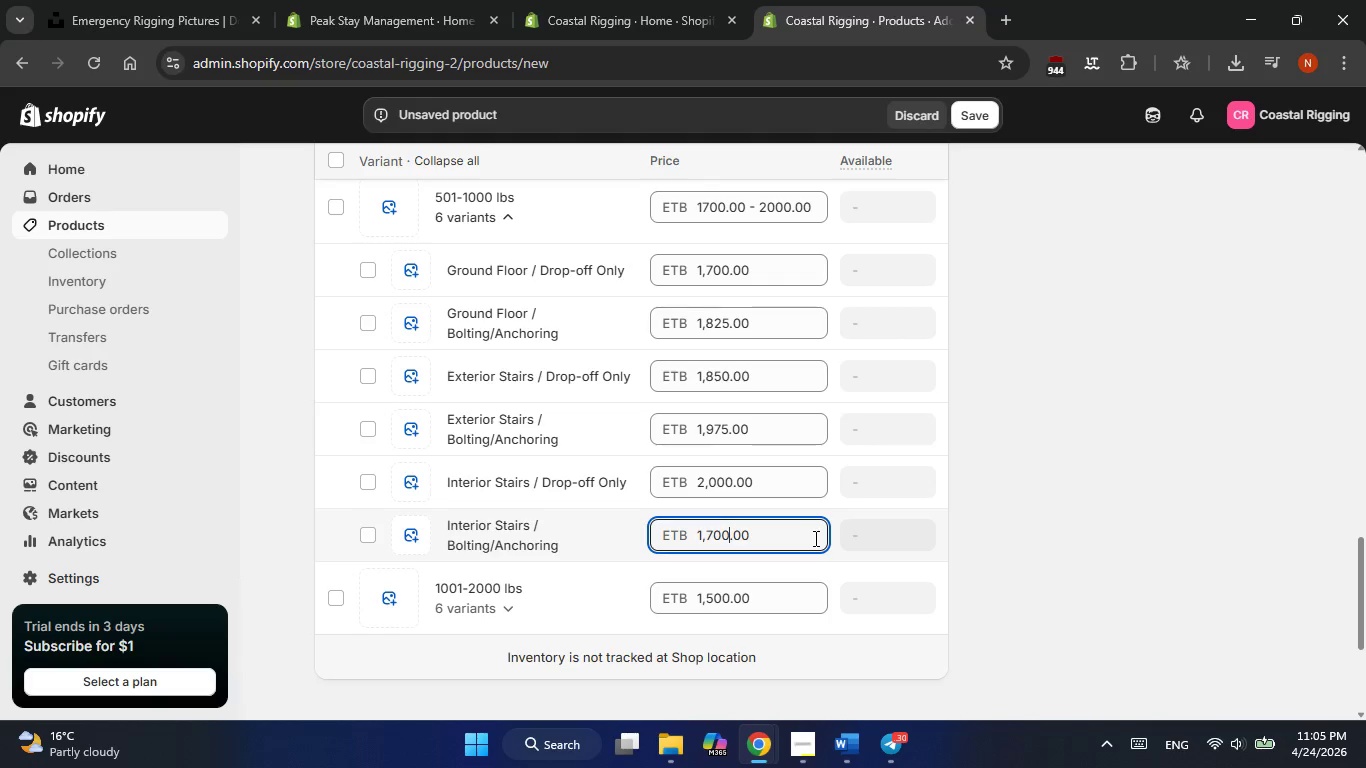 
wait(8.97)
 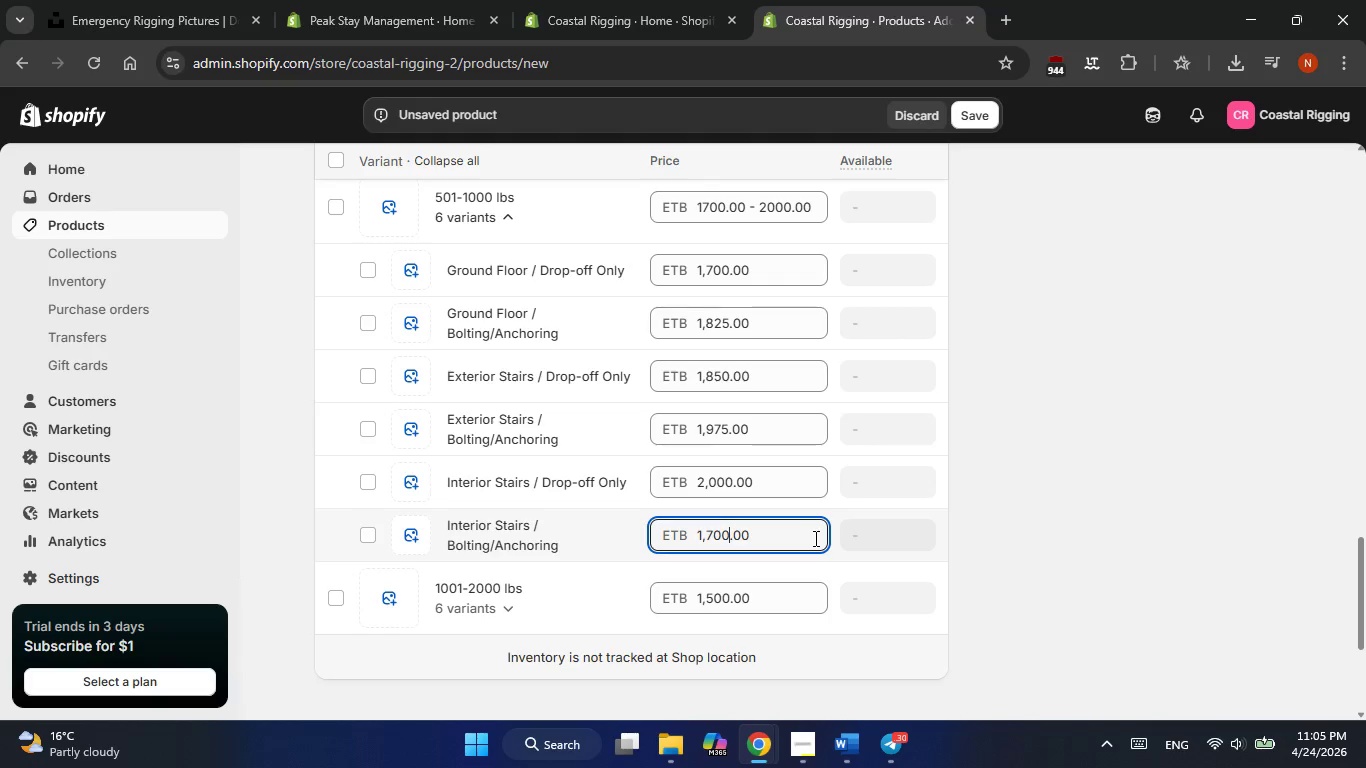 
key(ArrowDown)
 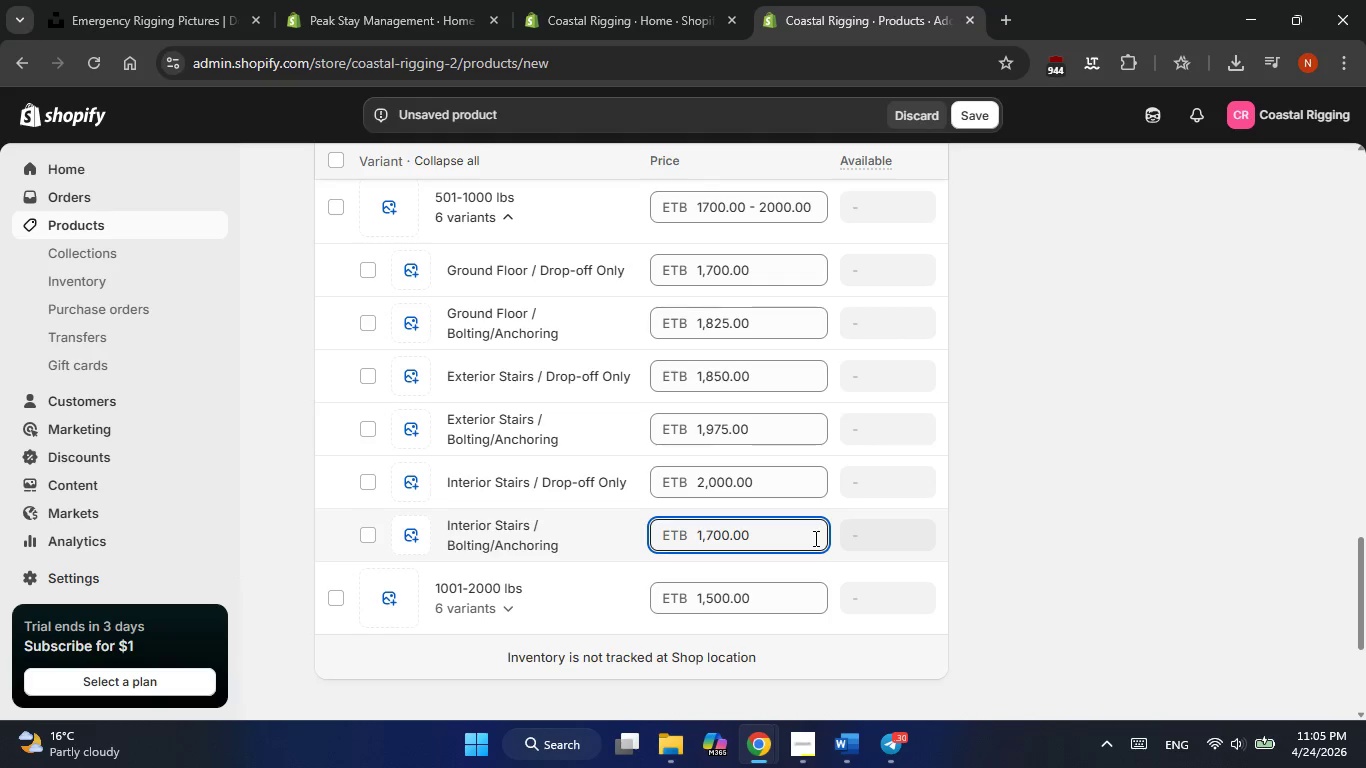 
key(ArrowLeft)
 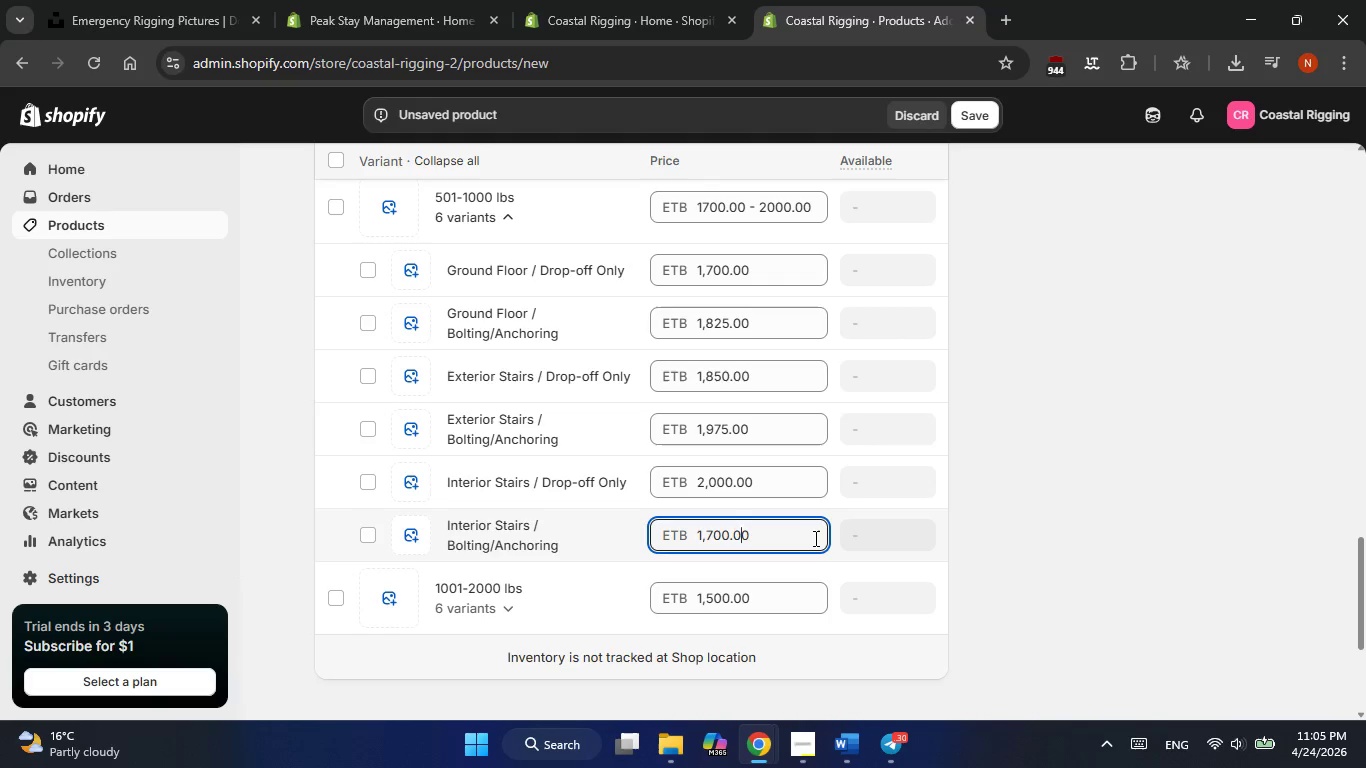 
key(ArrowLeft)
 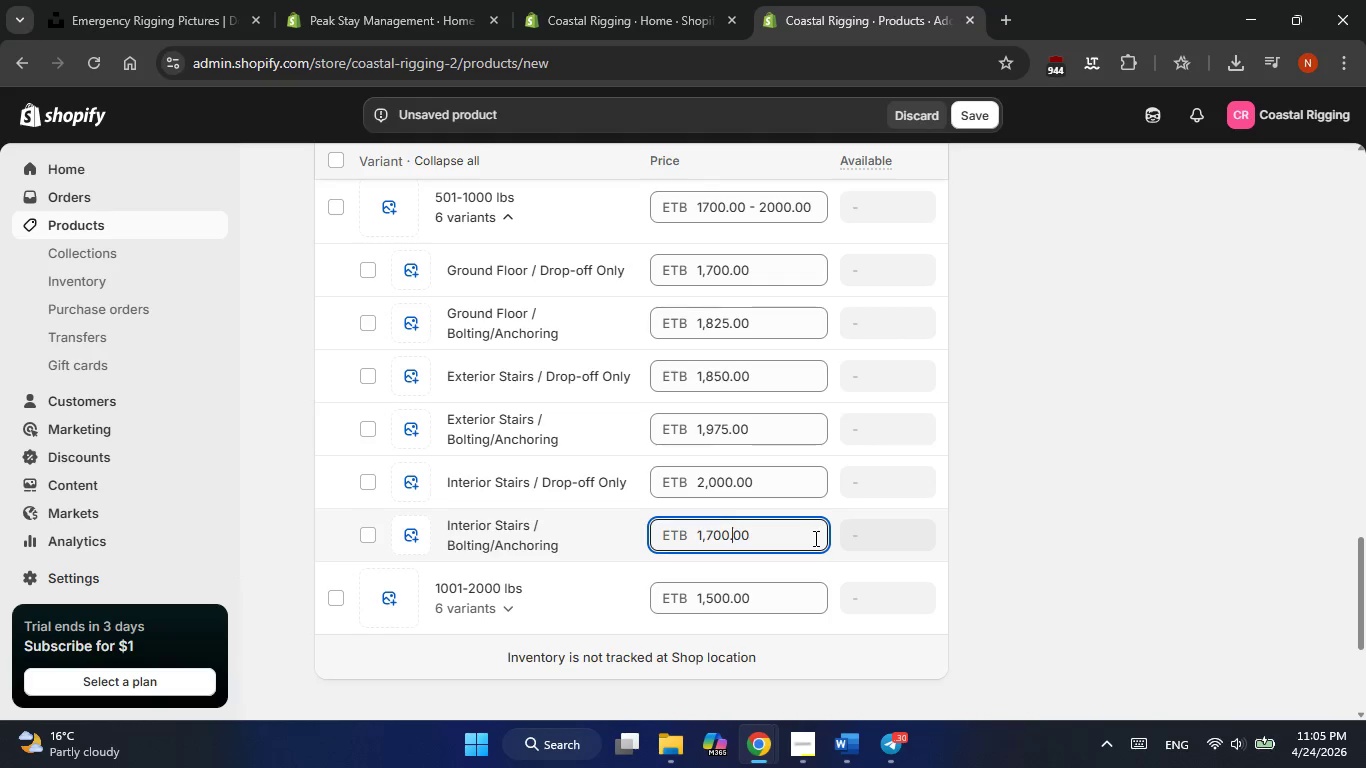 
key(ArrowLeft)
 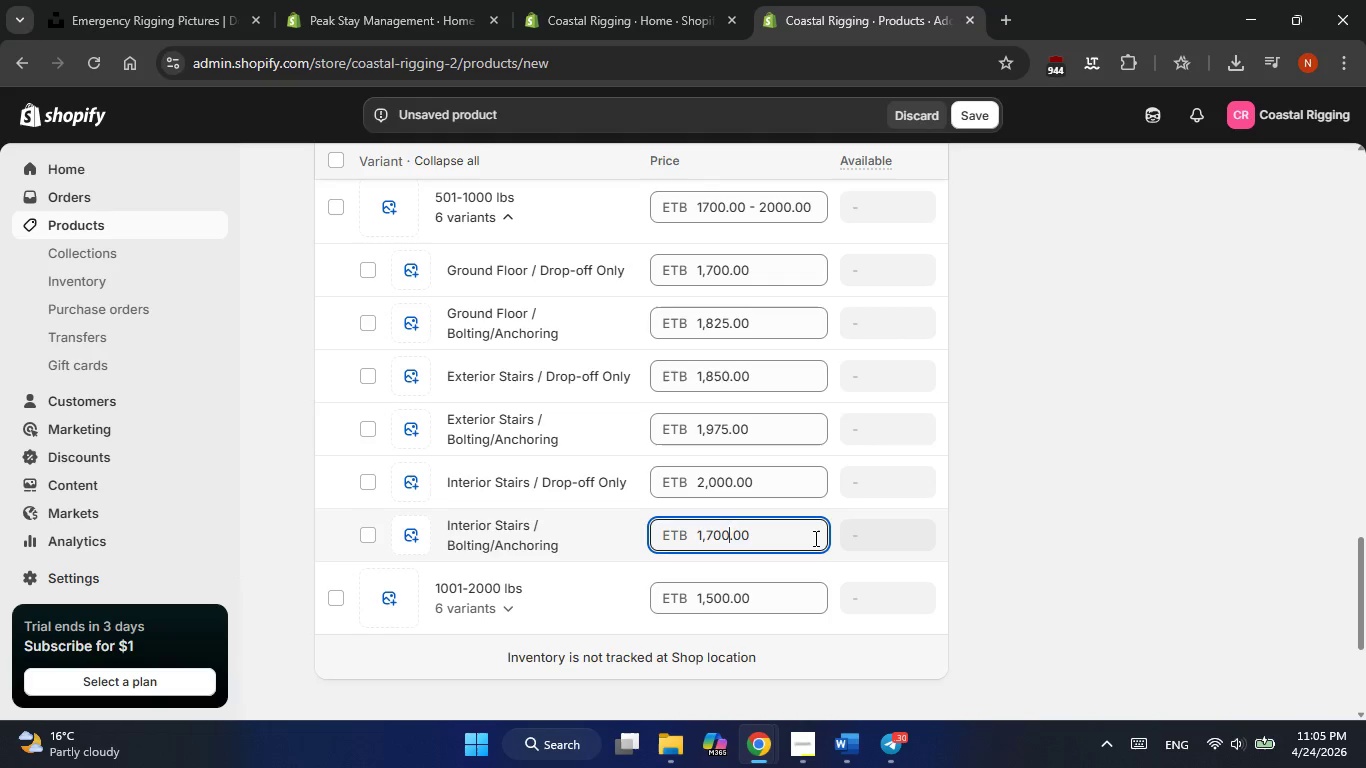 
hold_key(key=Backspace, duration=1.12)
 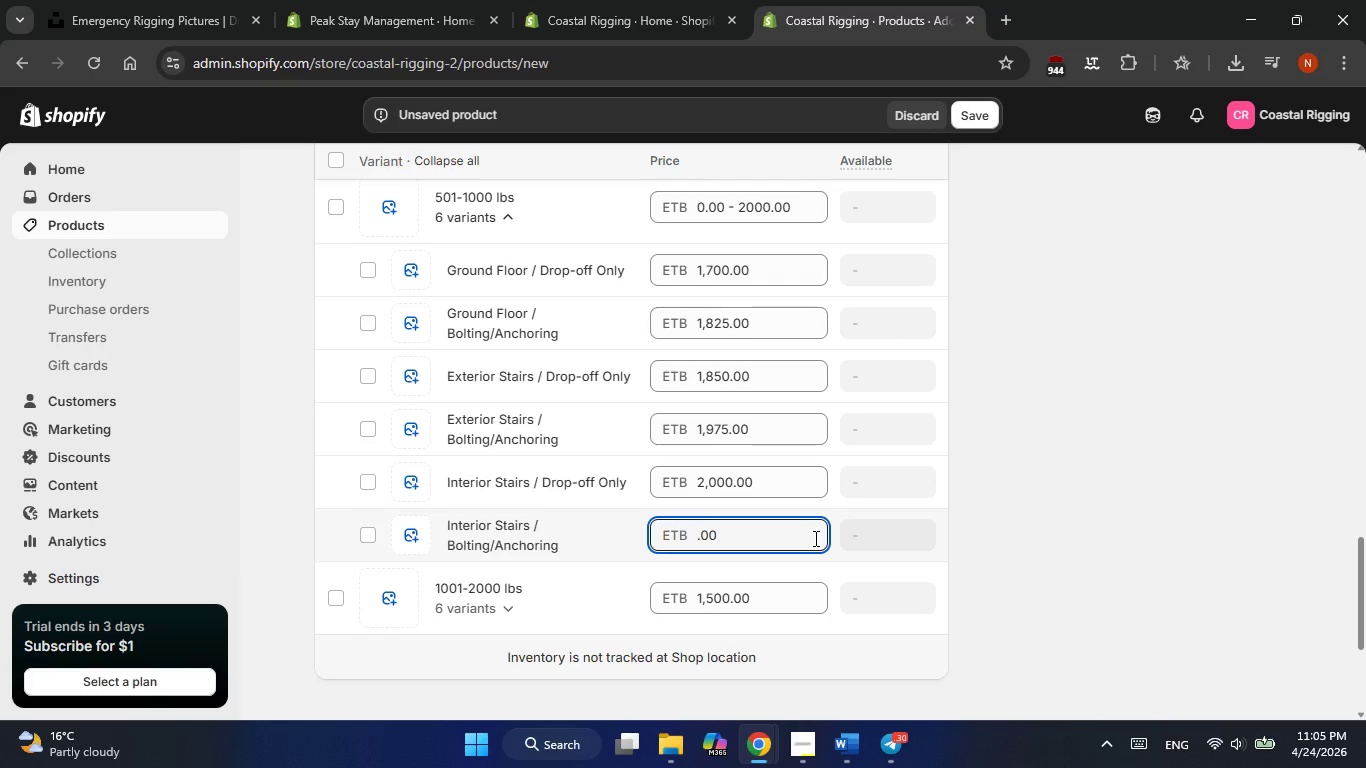 
key(Numpad2)
 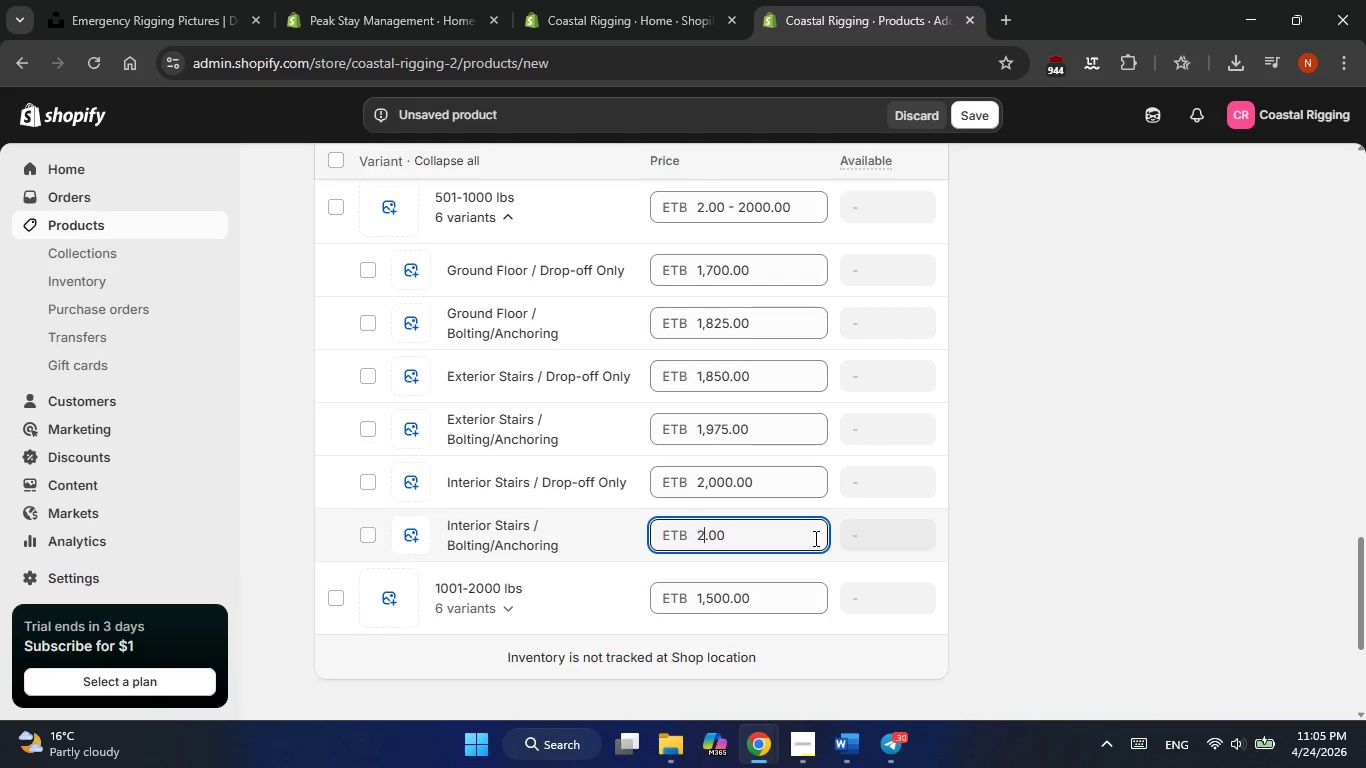 
key(Numpad0)
 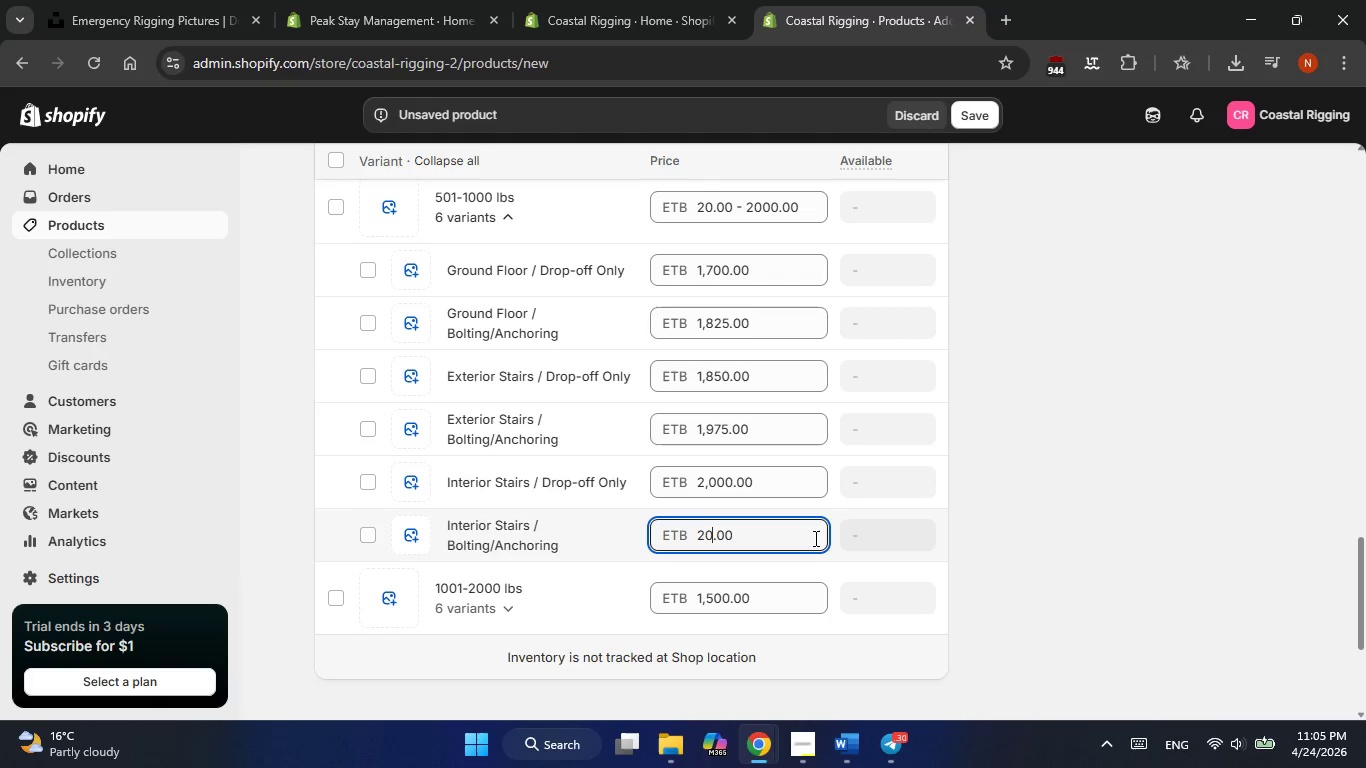 
key(Numpad2)
 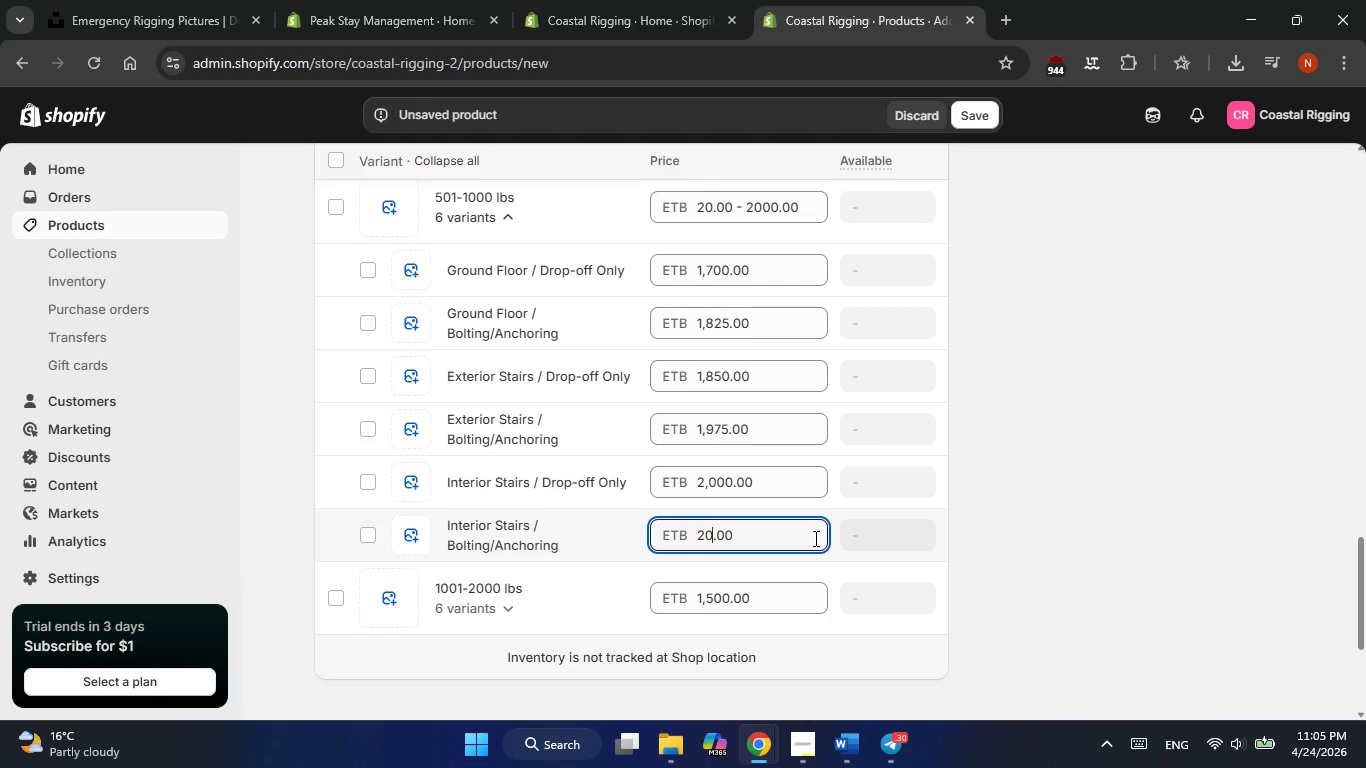 
key(Numpad5)
 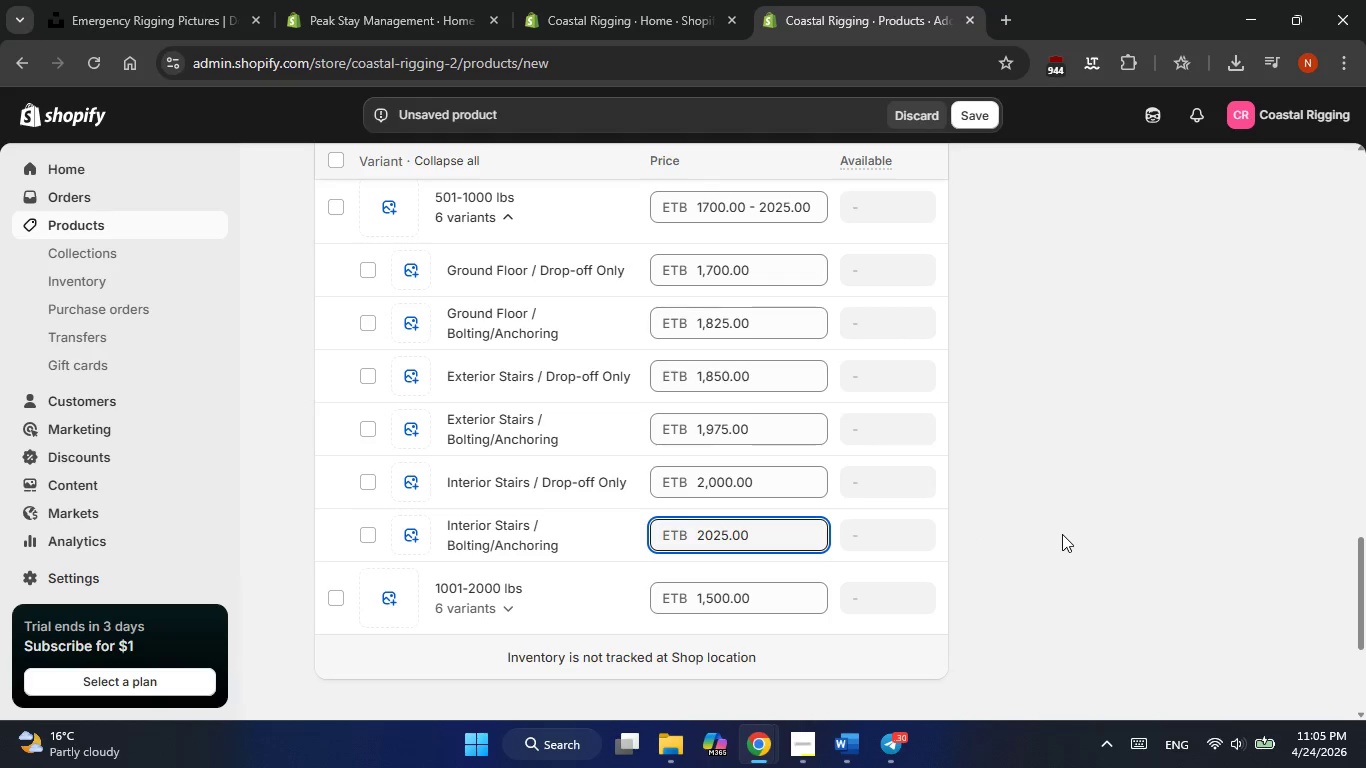 
left_click([1055, 538])
 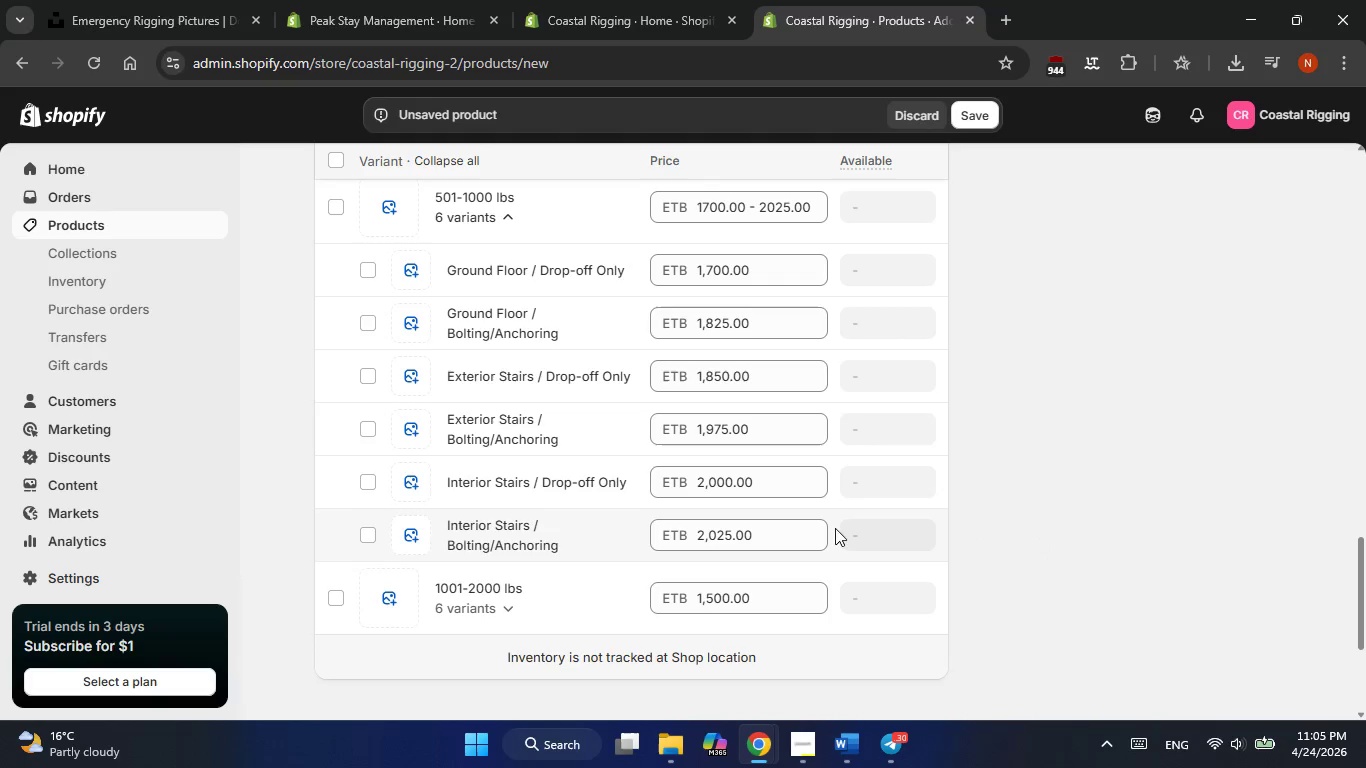 
scroll: coordinate [835, 528], scroll_direction: down, amount: 1.0
 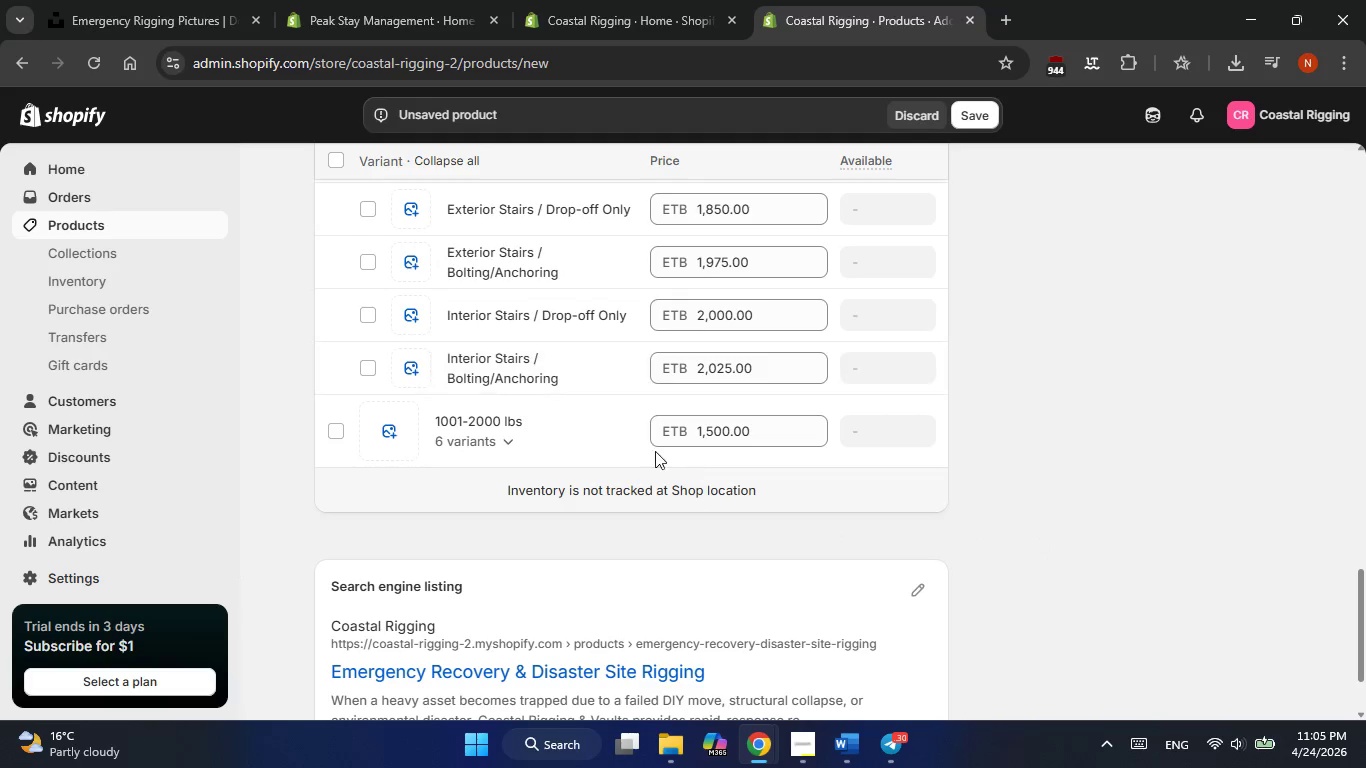 
left_click([589, 429])
 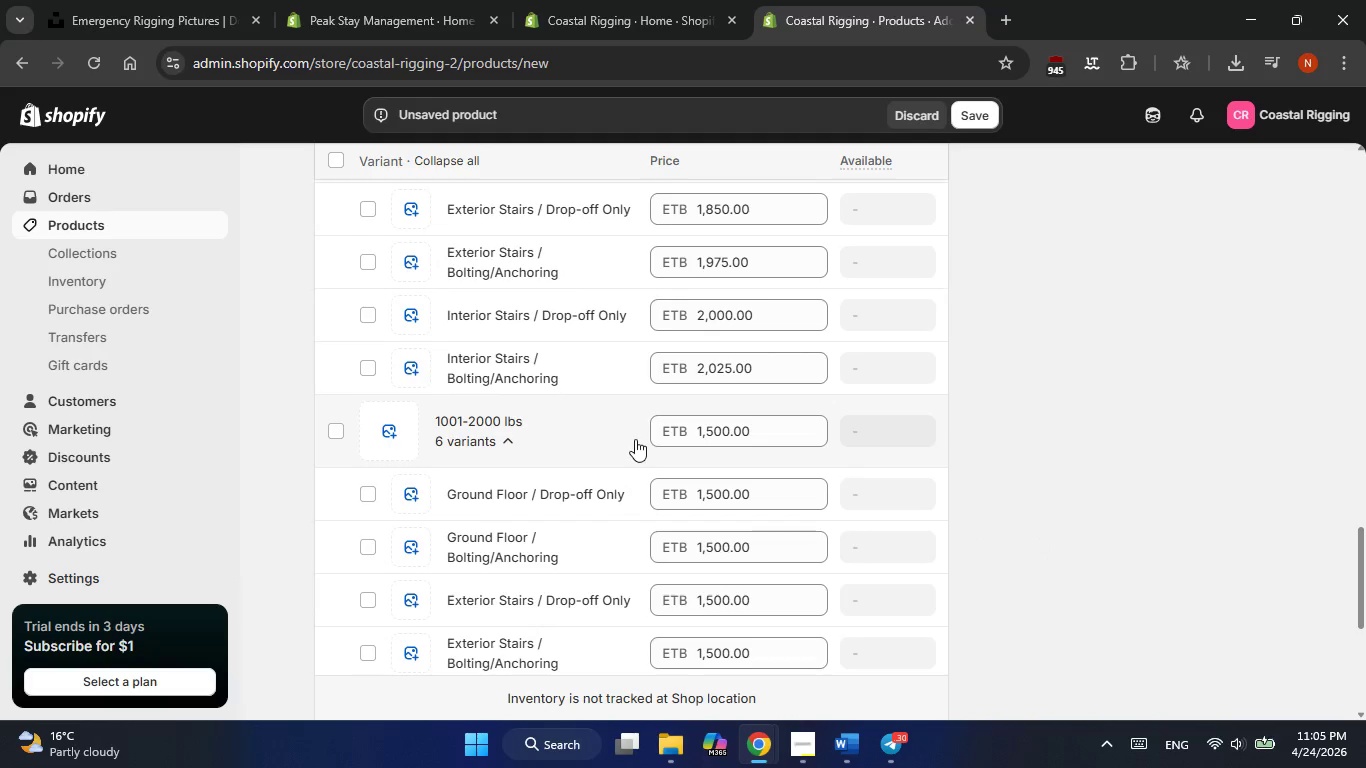 
scroll: coordinate [642, 447], scroll_direction: down, amount: 1.0
 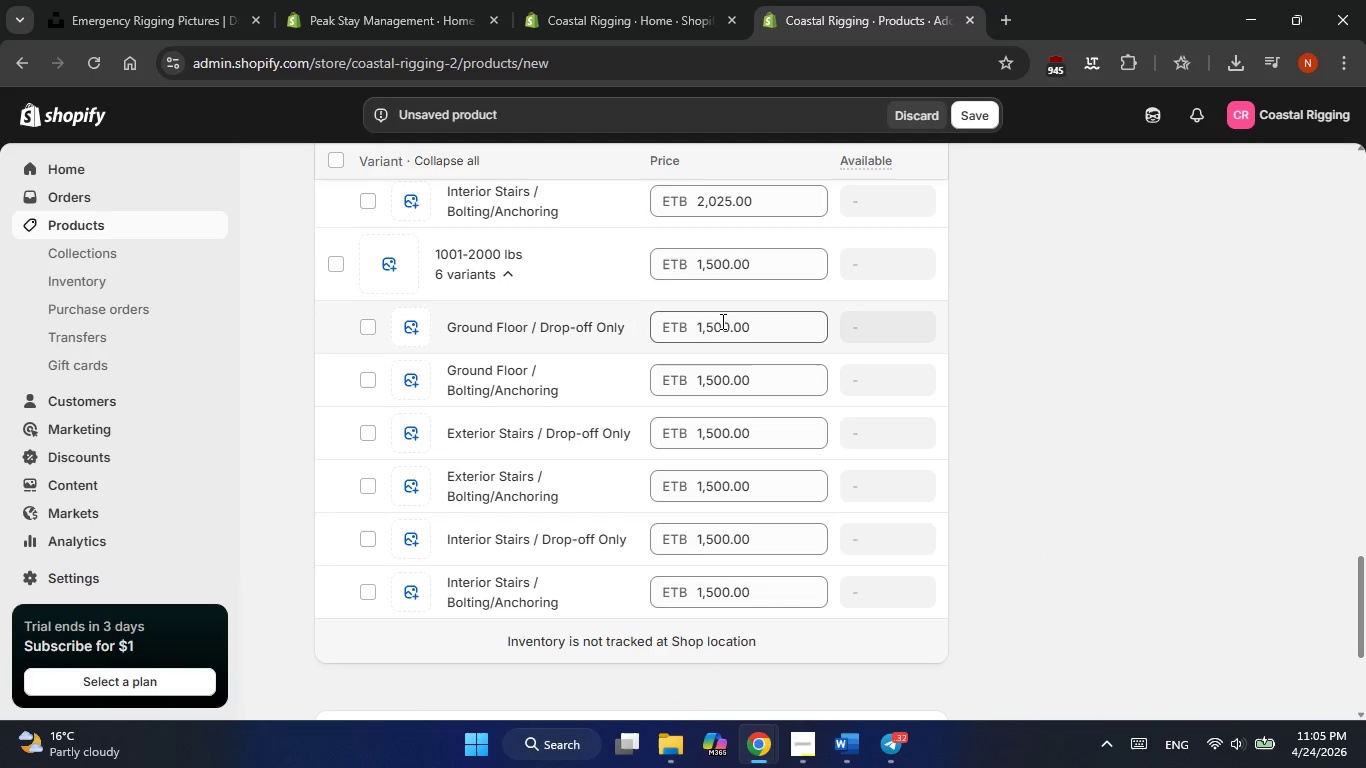 
left_click([727, 326])
 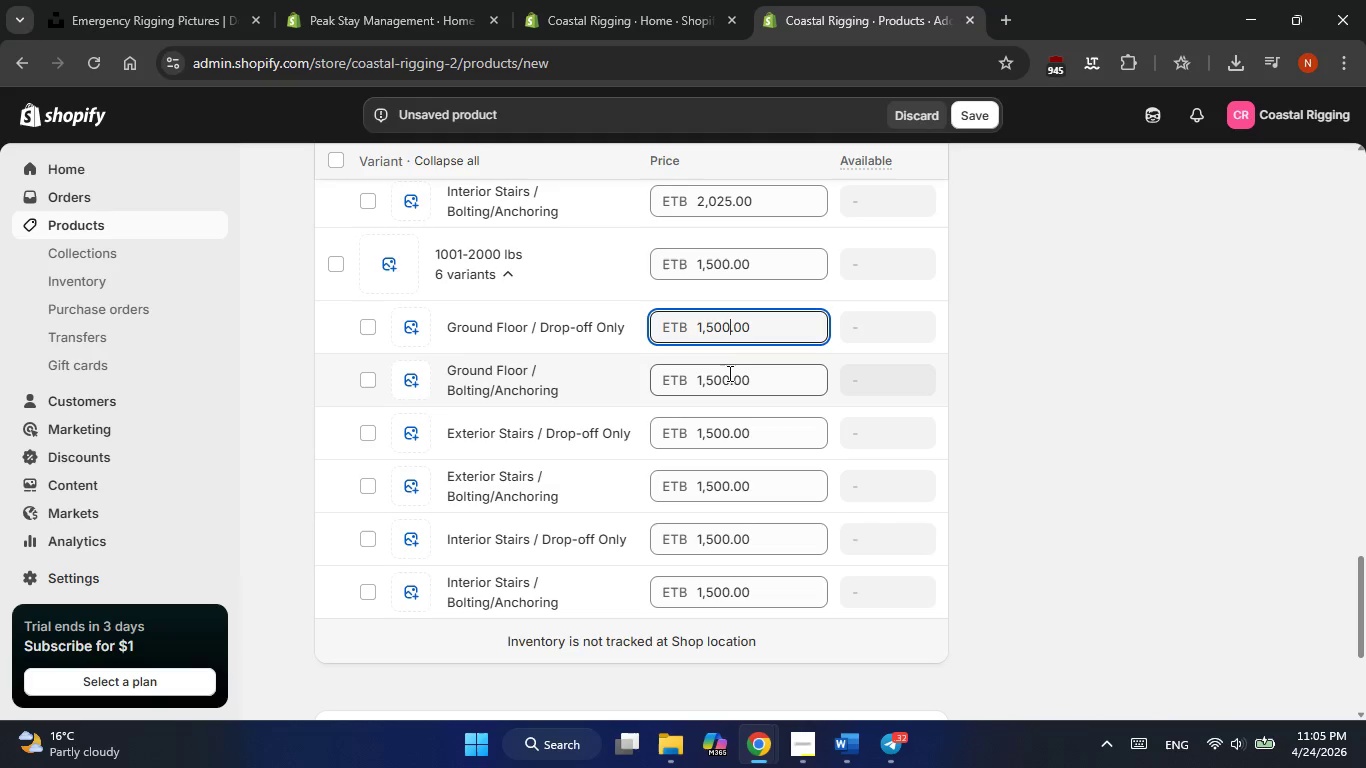 
left_click([727, 379])
 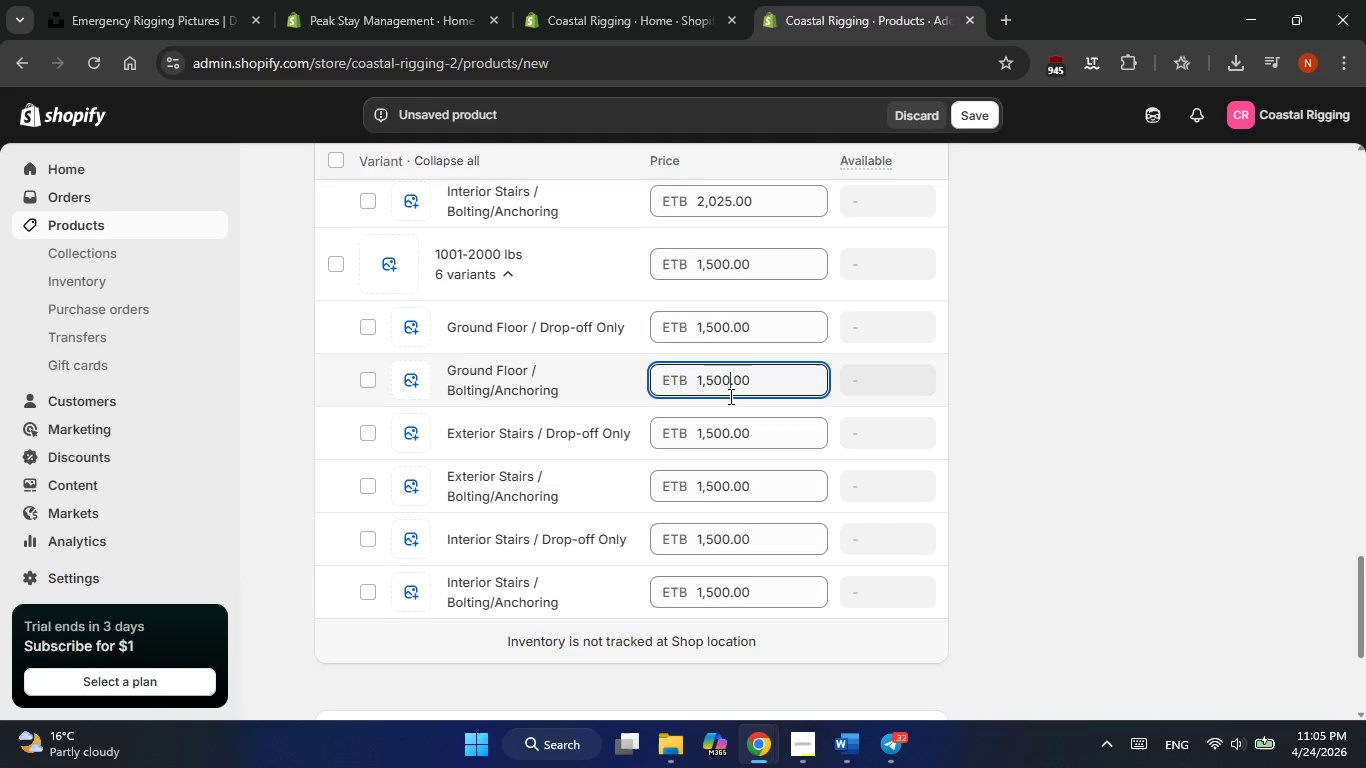 
wait(8.61)
 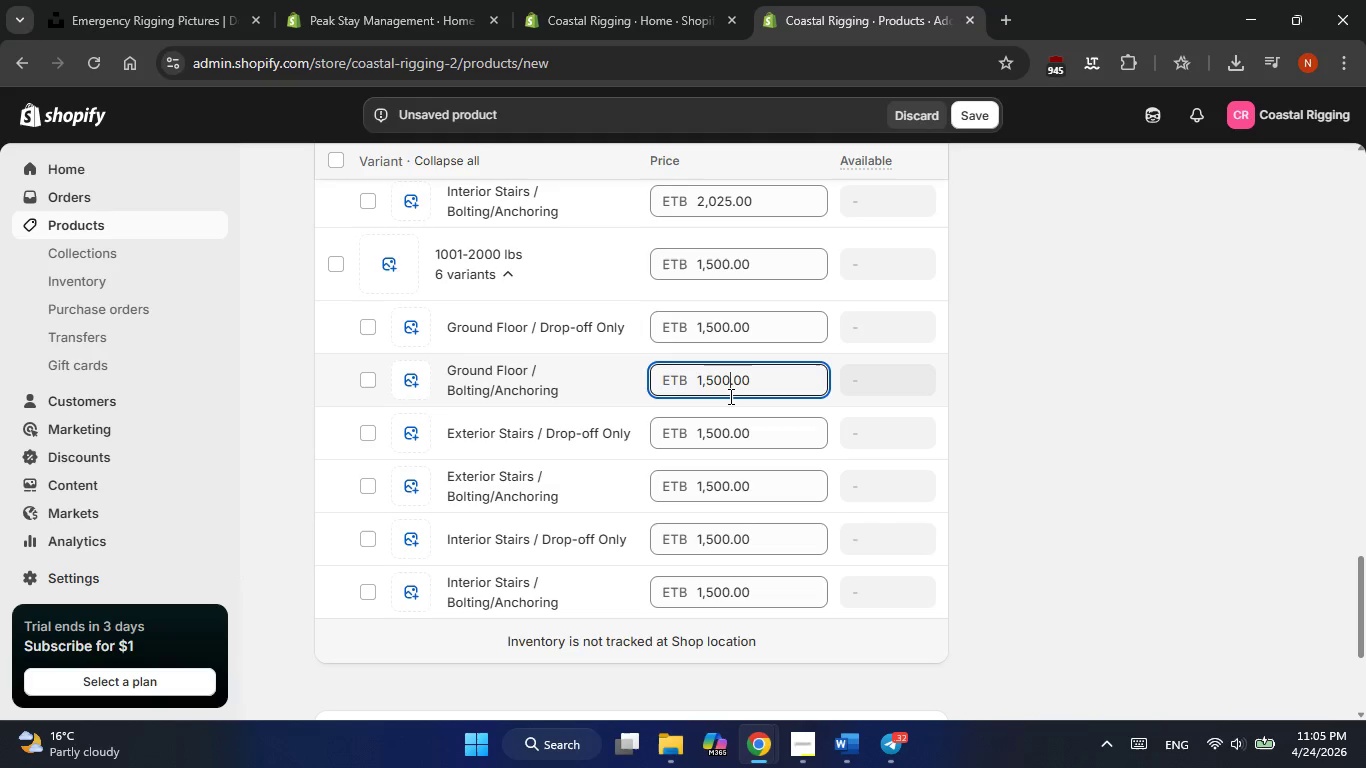 
key(Backspace)
 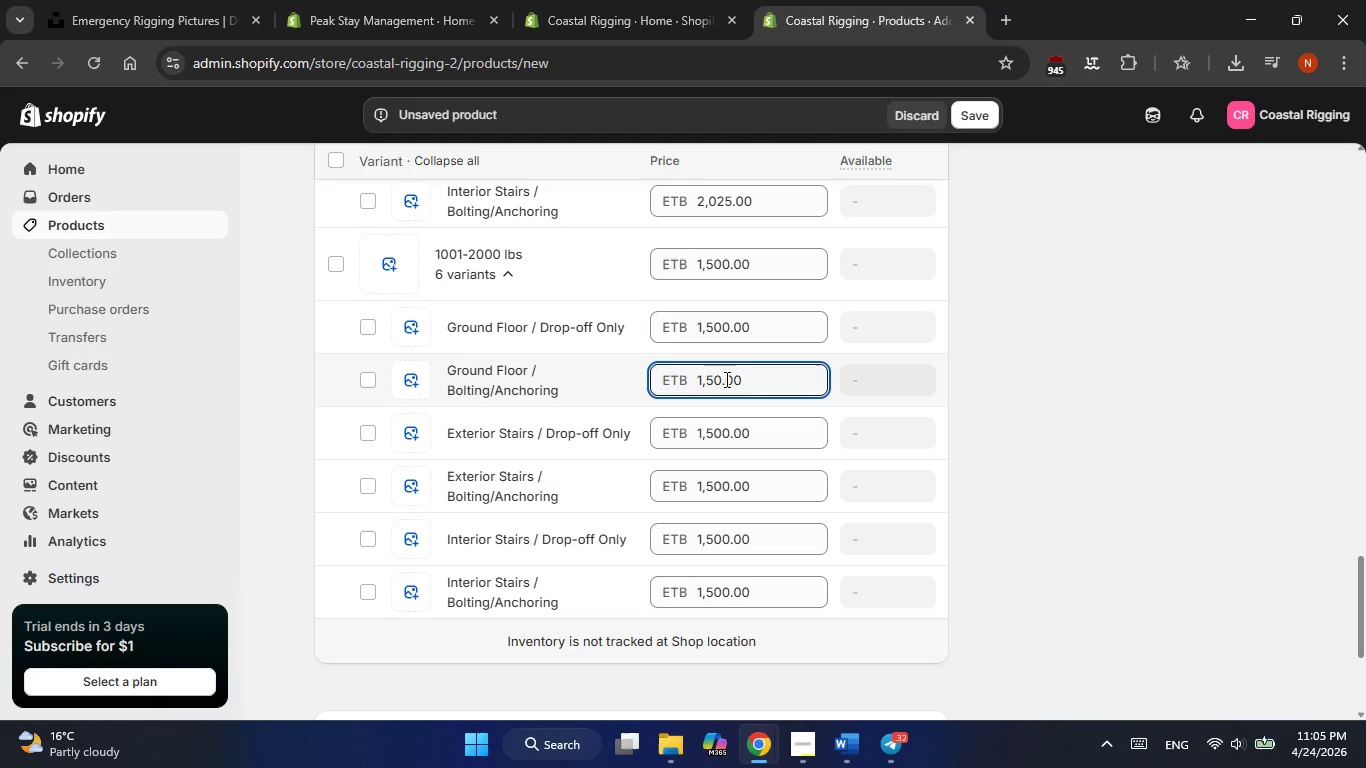 
key(Backspace)
 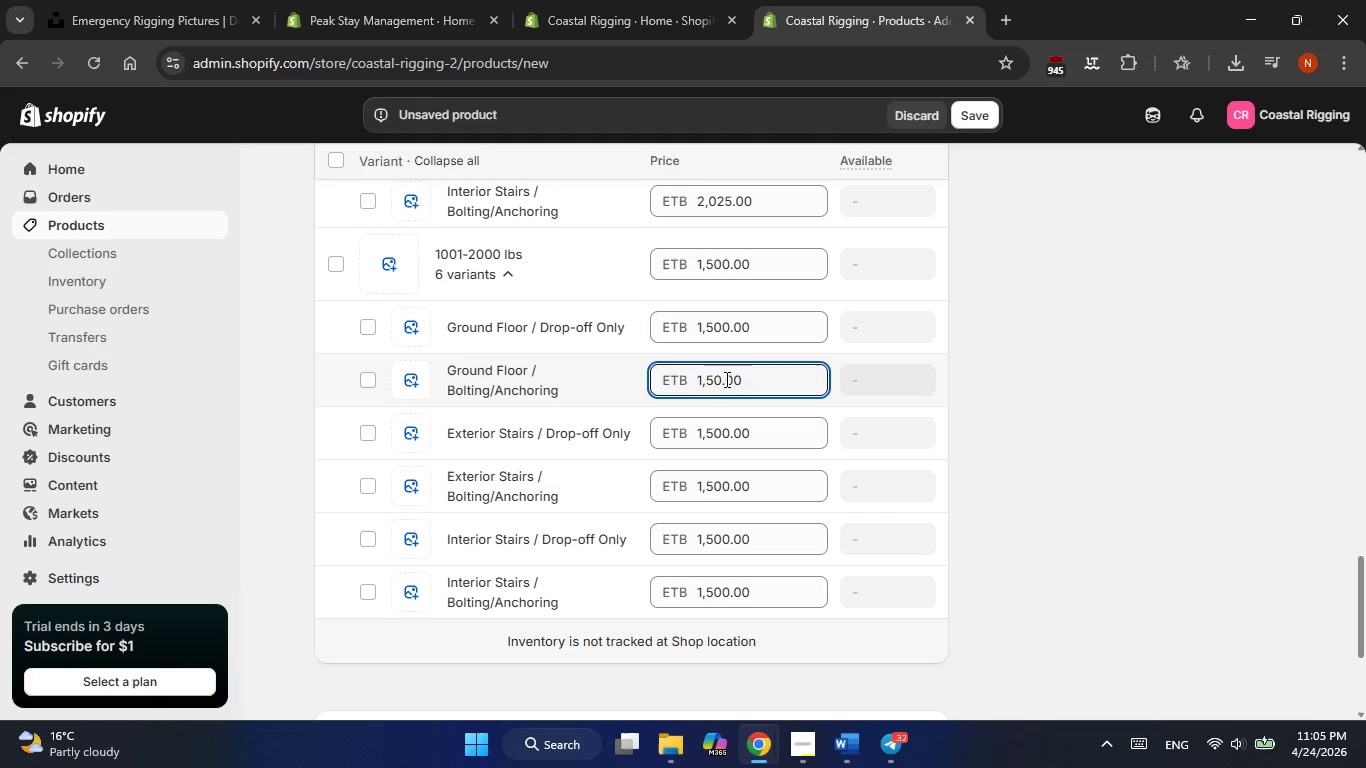 
key(Backspace)
 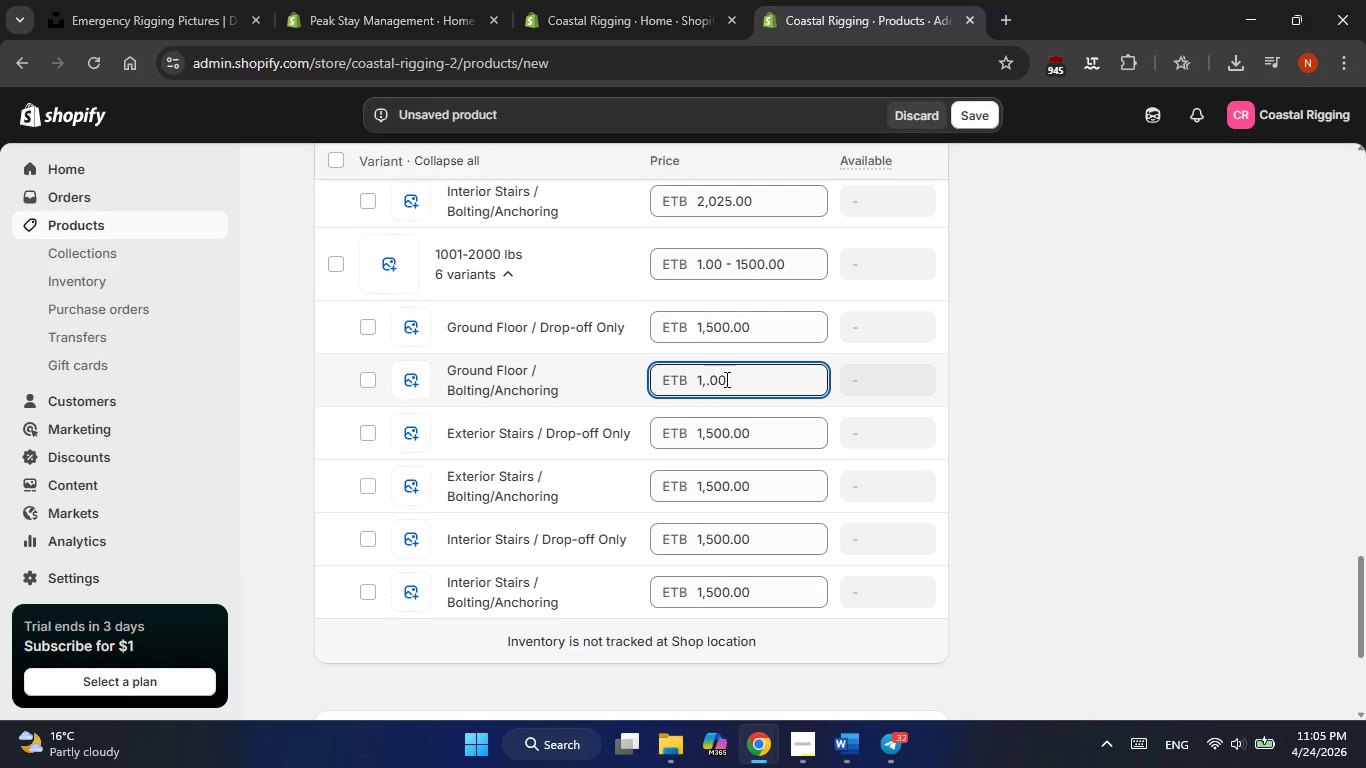 
key(Numpad6)
 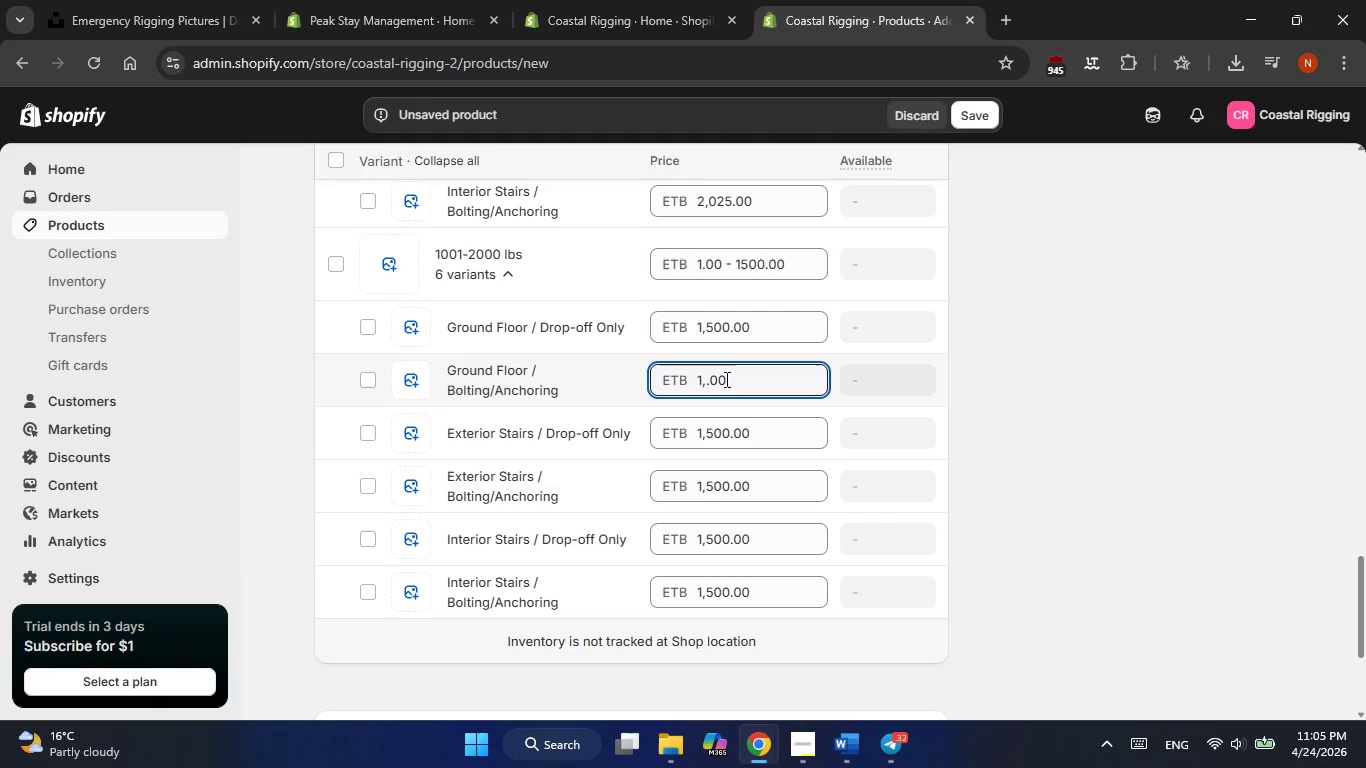 
key(Numpad2)
 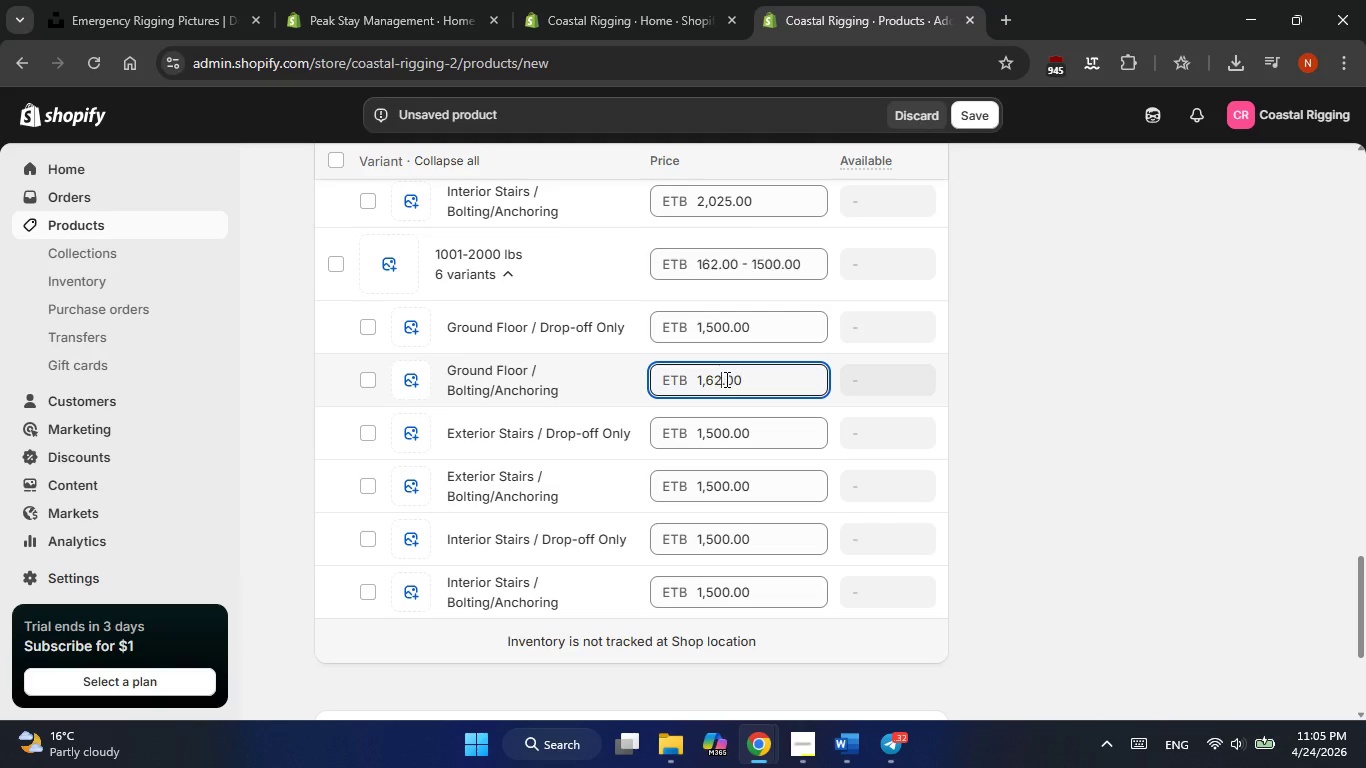 
key(Numpad5)
 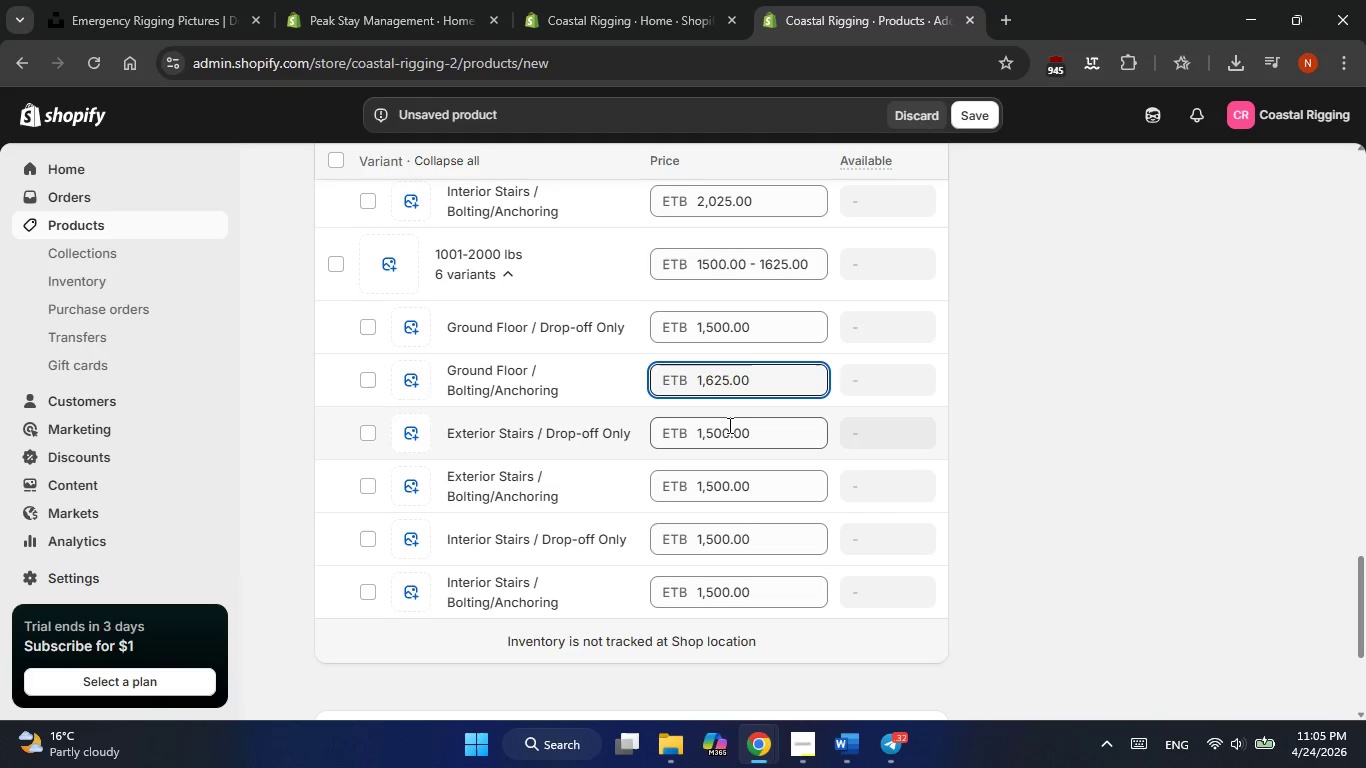 
left_click([729, 428])
 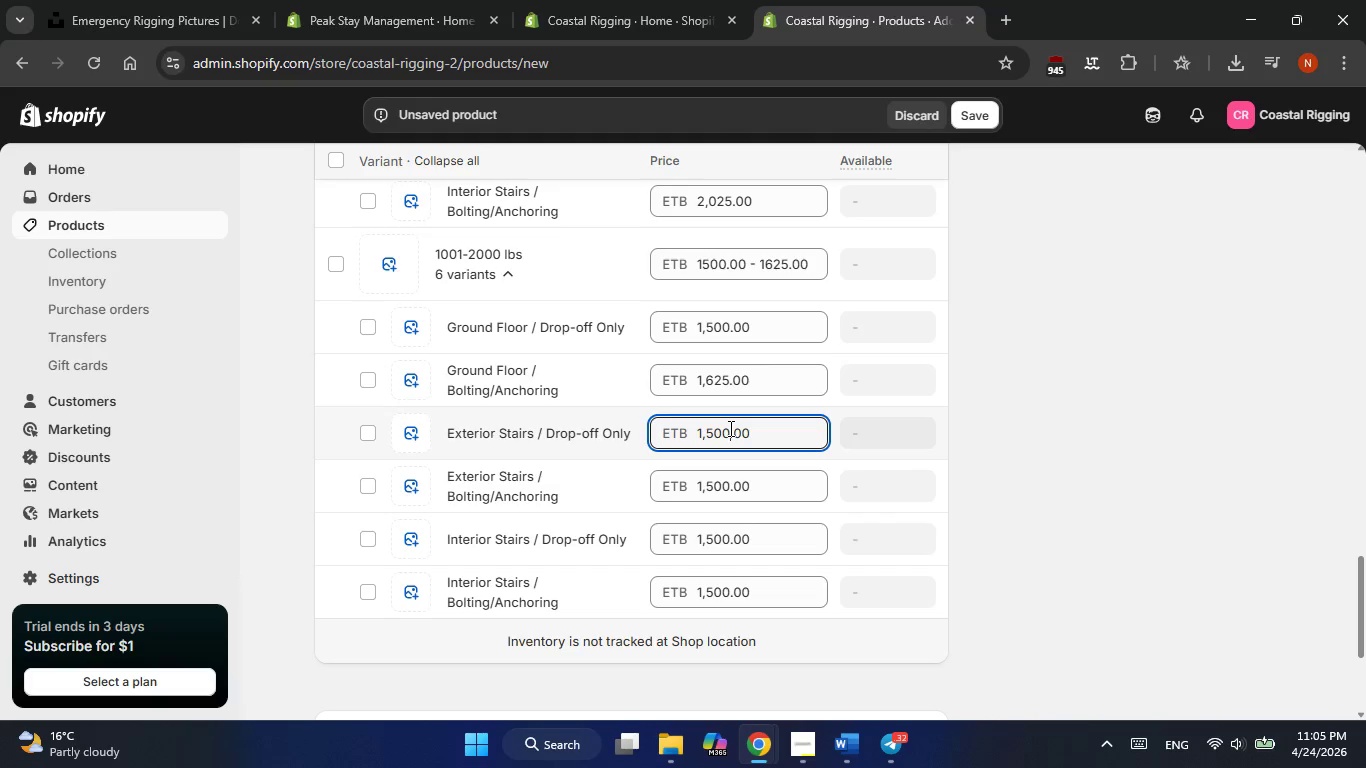 
wait(10.75)
 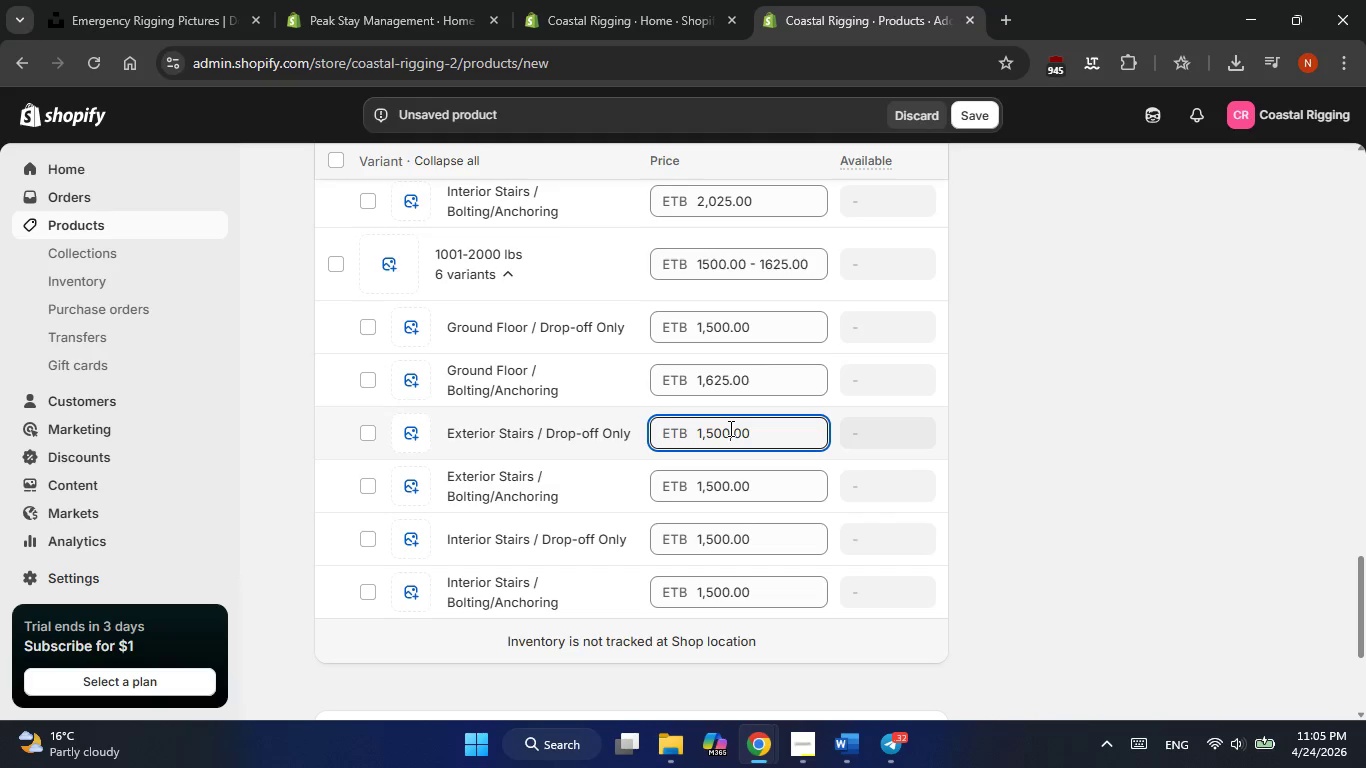 
key(Backspace)
 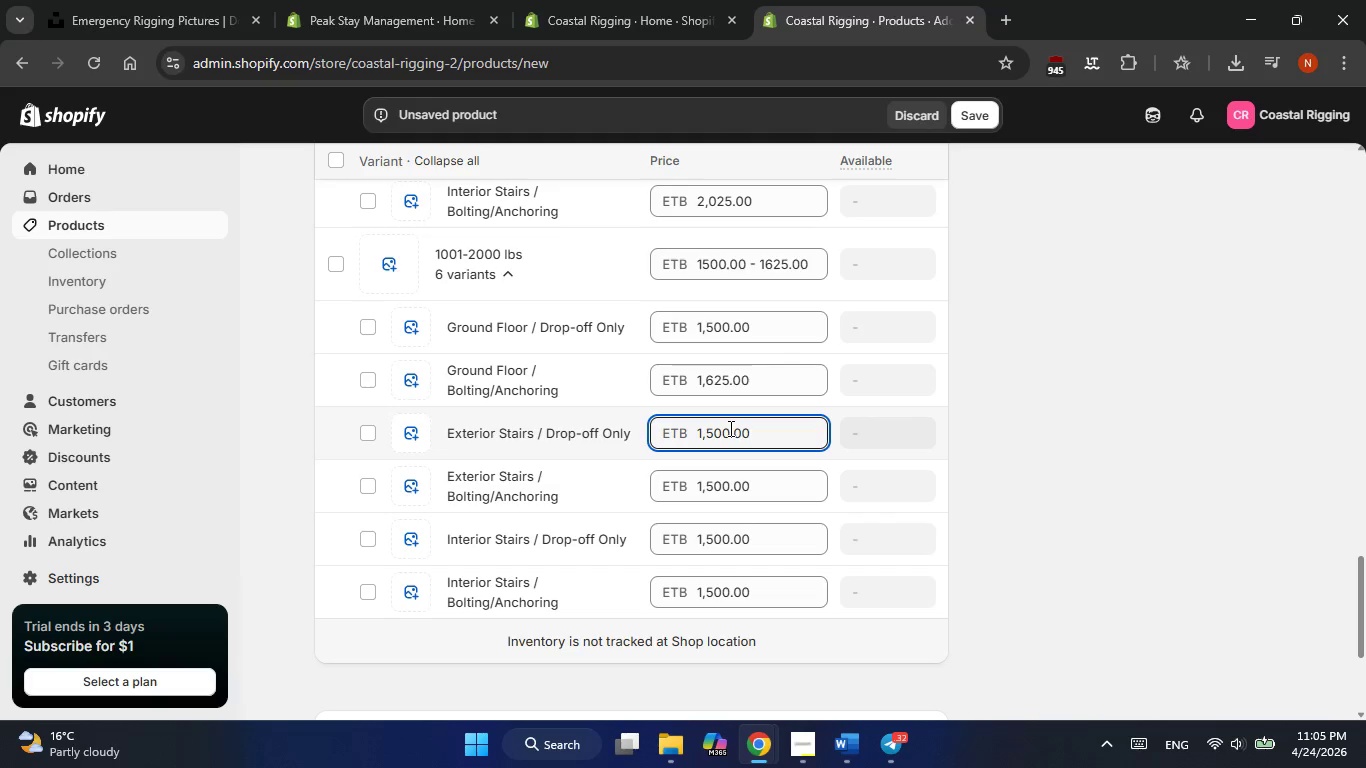 
key(Backspace)
 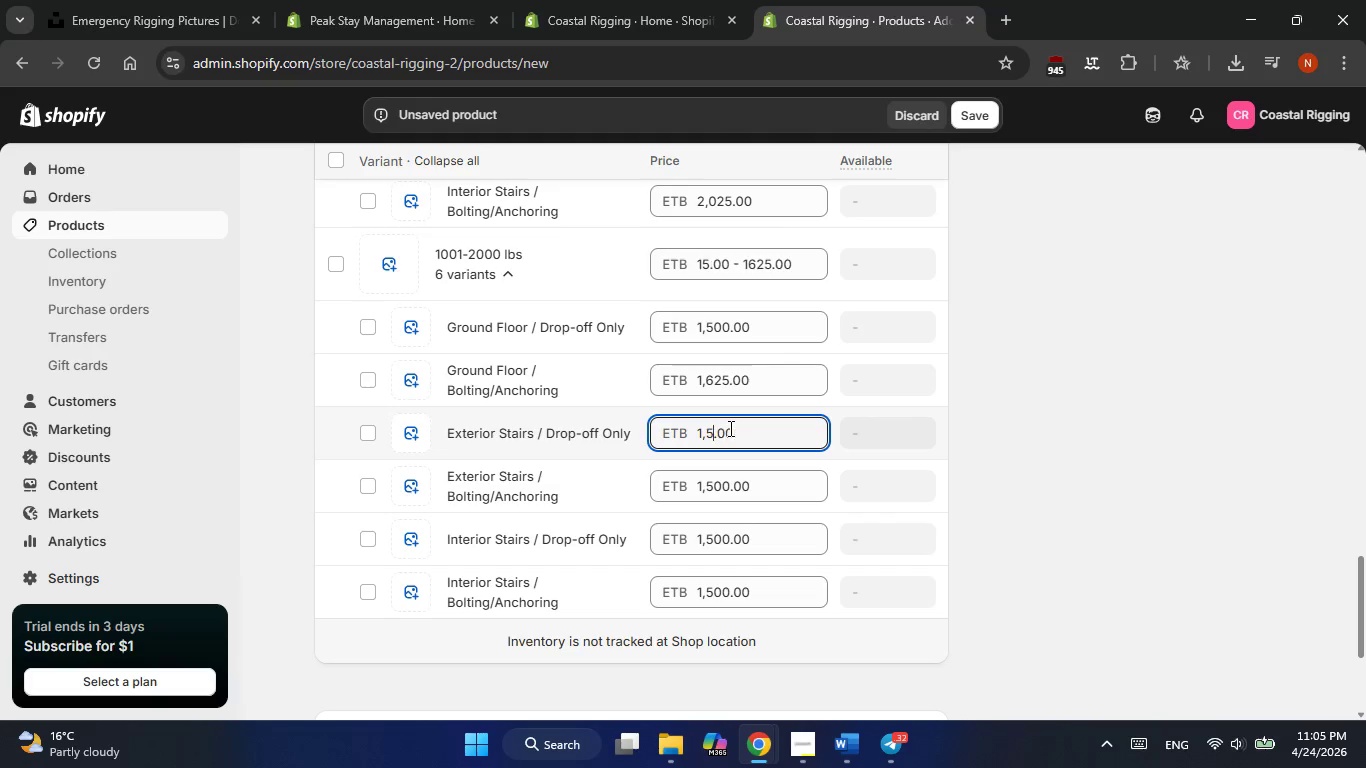 
key(Backspace)
 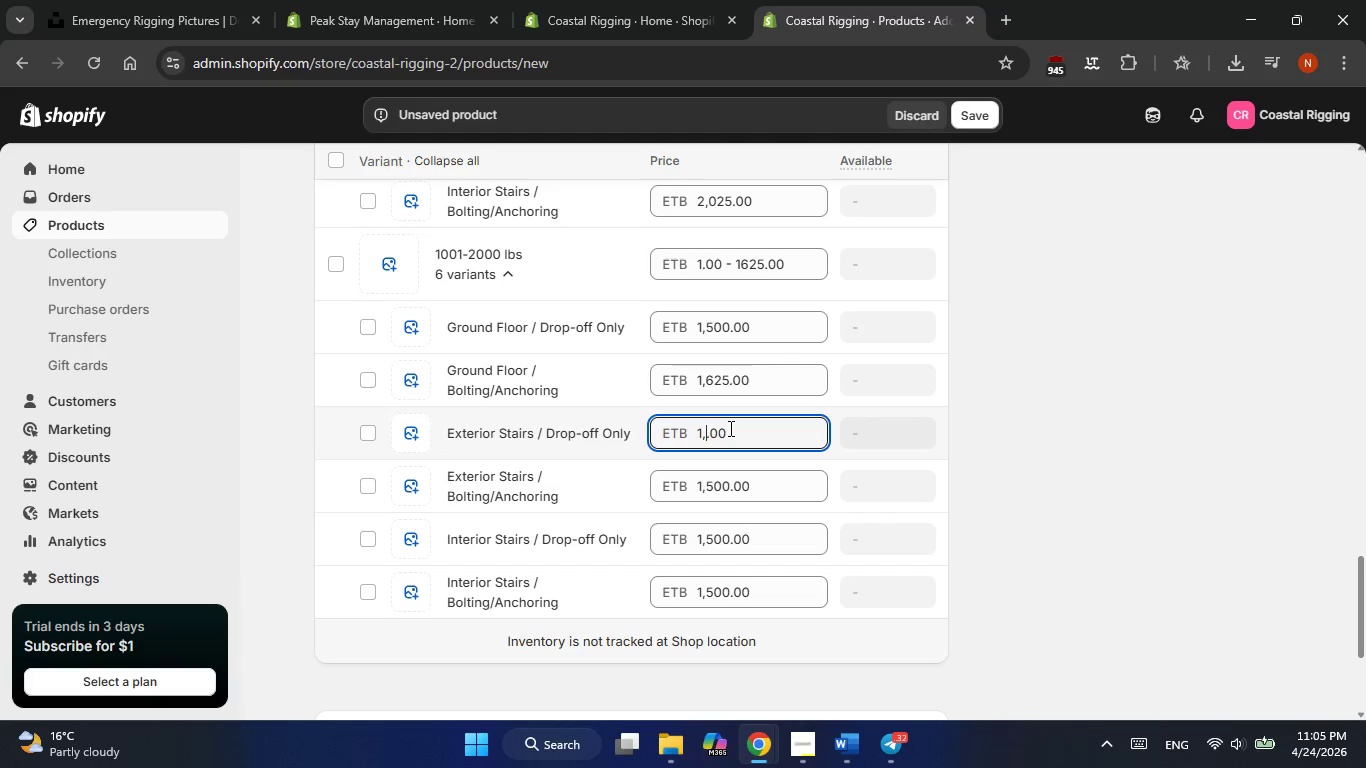 
key(Numpad6)
 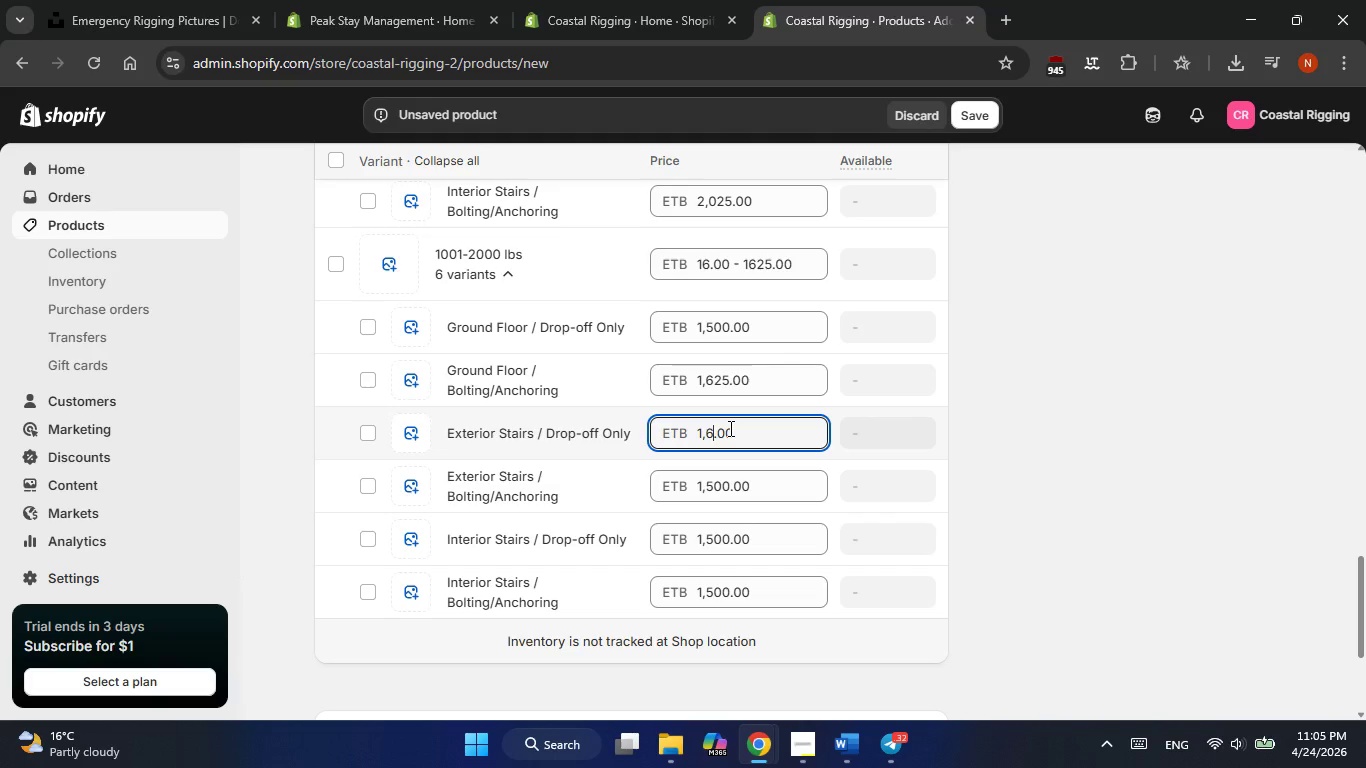 
key(Numpad5)
 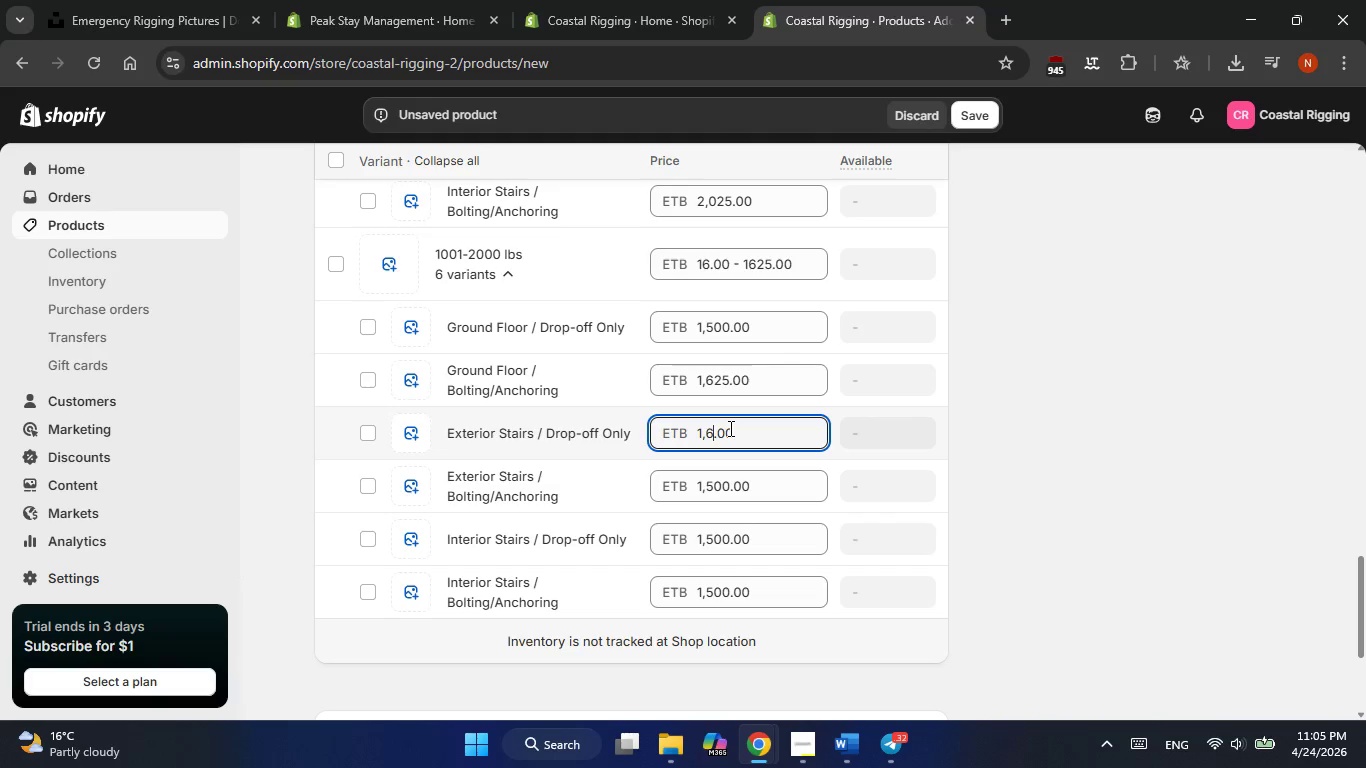 
key(Numpad0)
 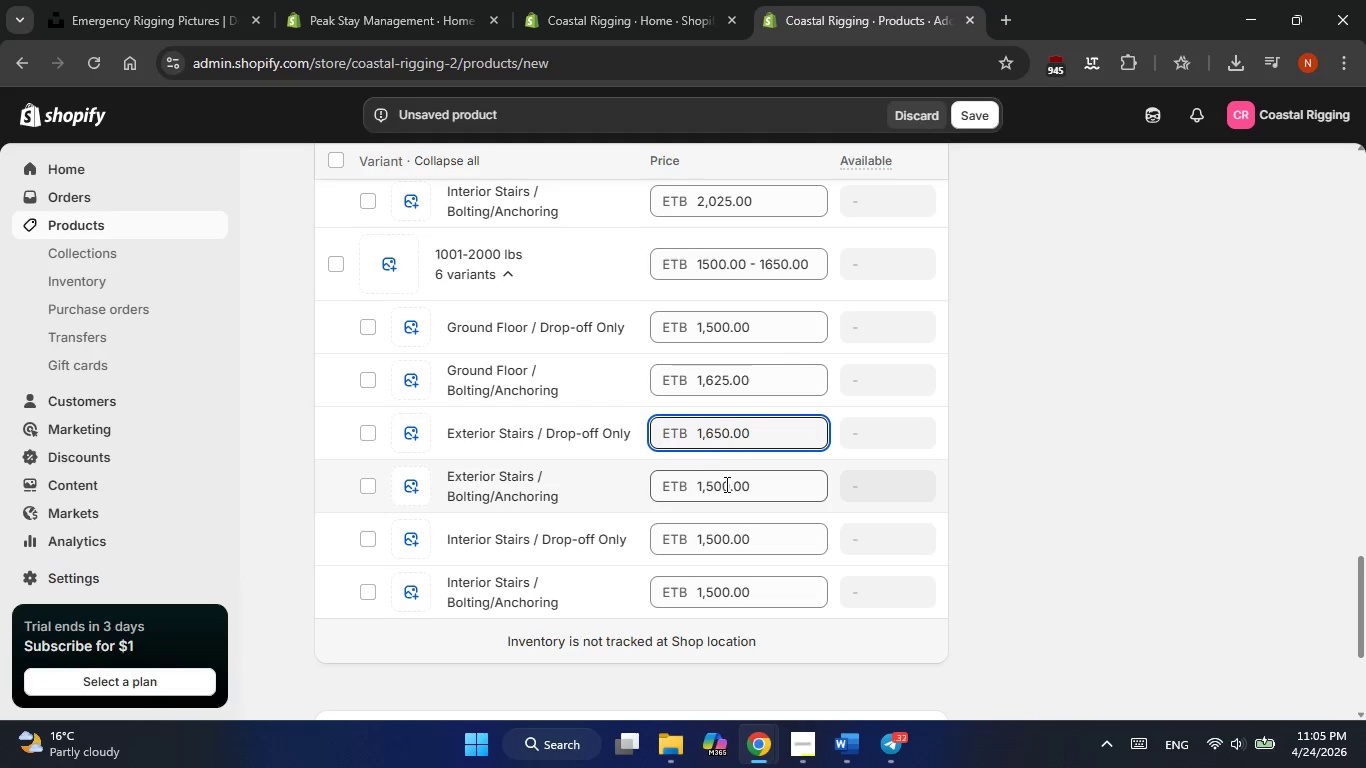 
left_click([729, 484])
 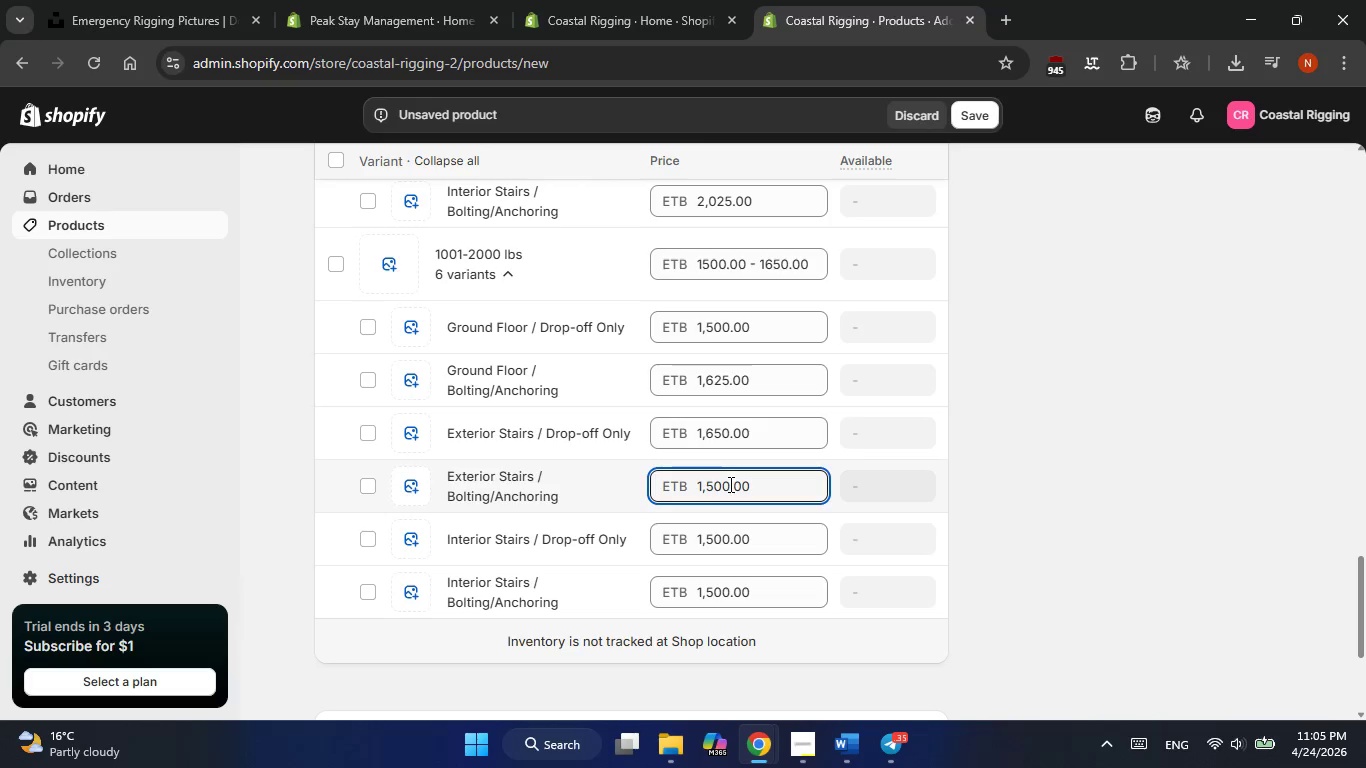 
wait(5.66)
 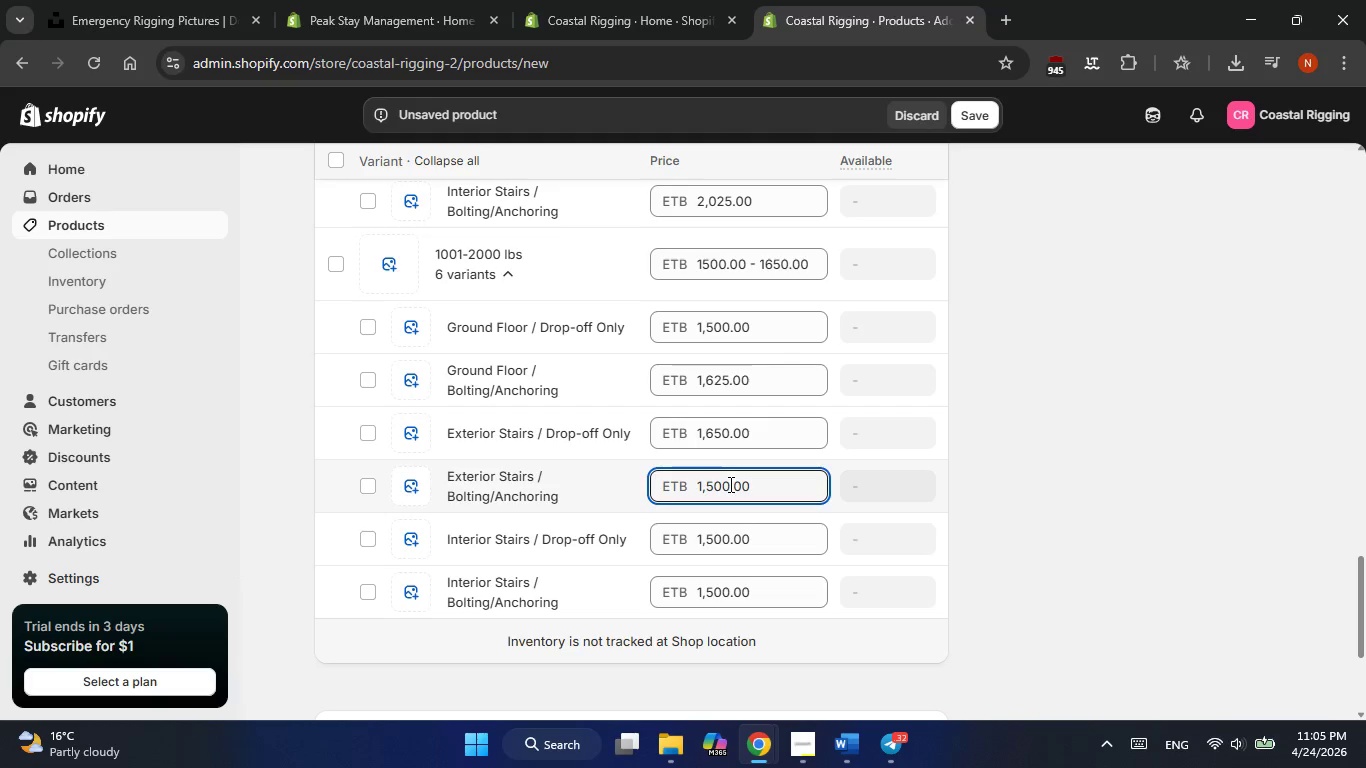 
key(Backspace)
 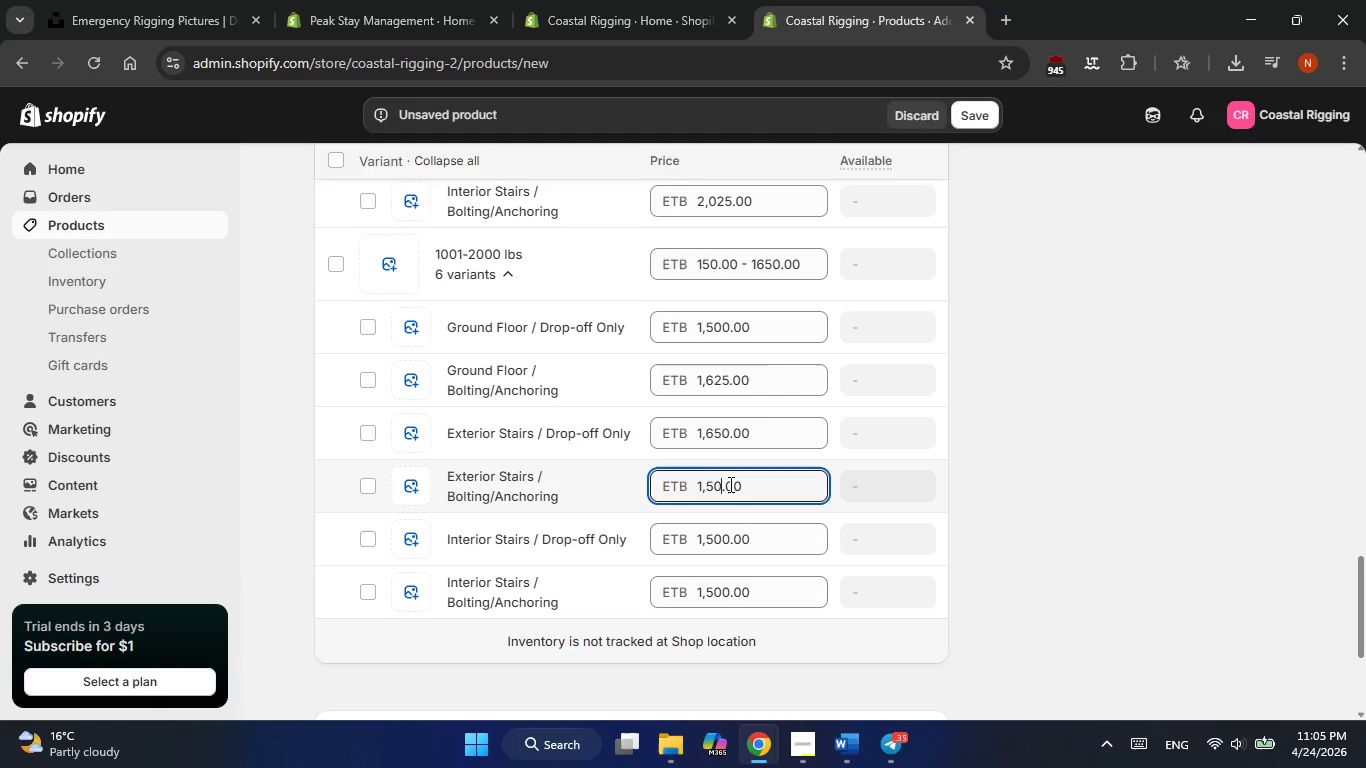 
key(Backspace)
 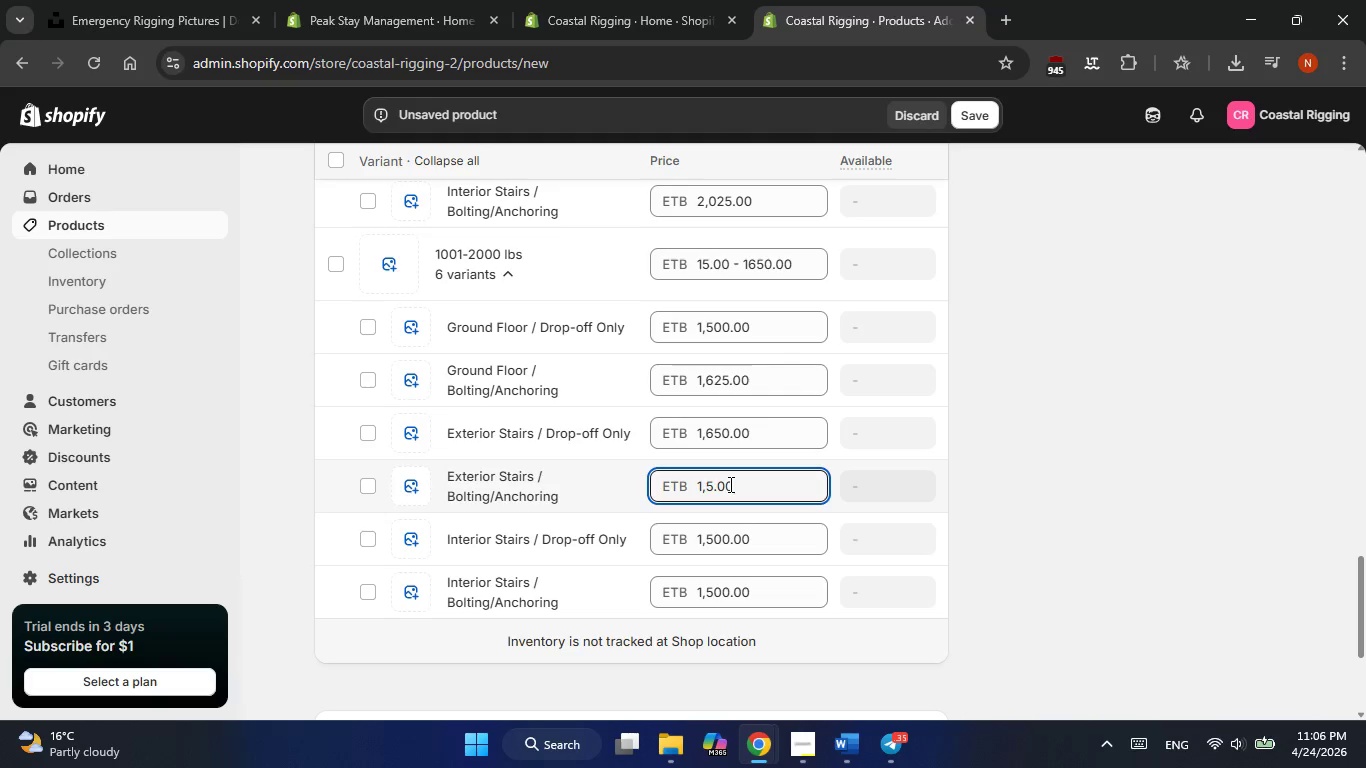 
key(Backspace)
 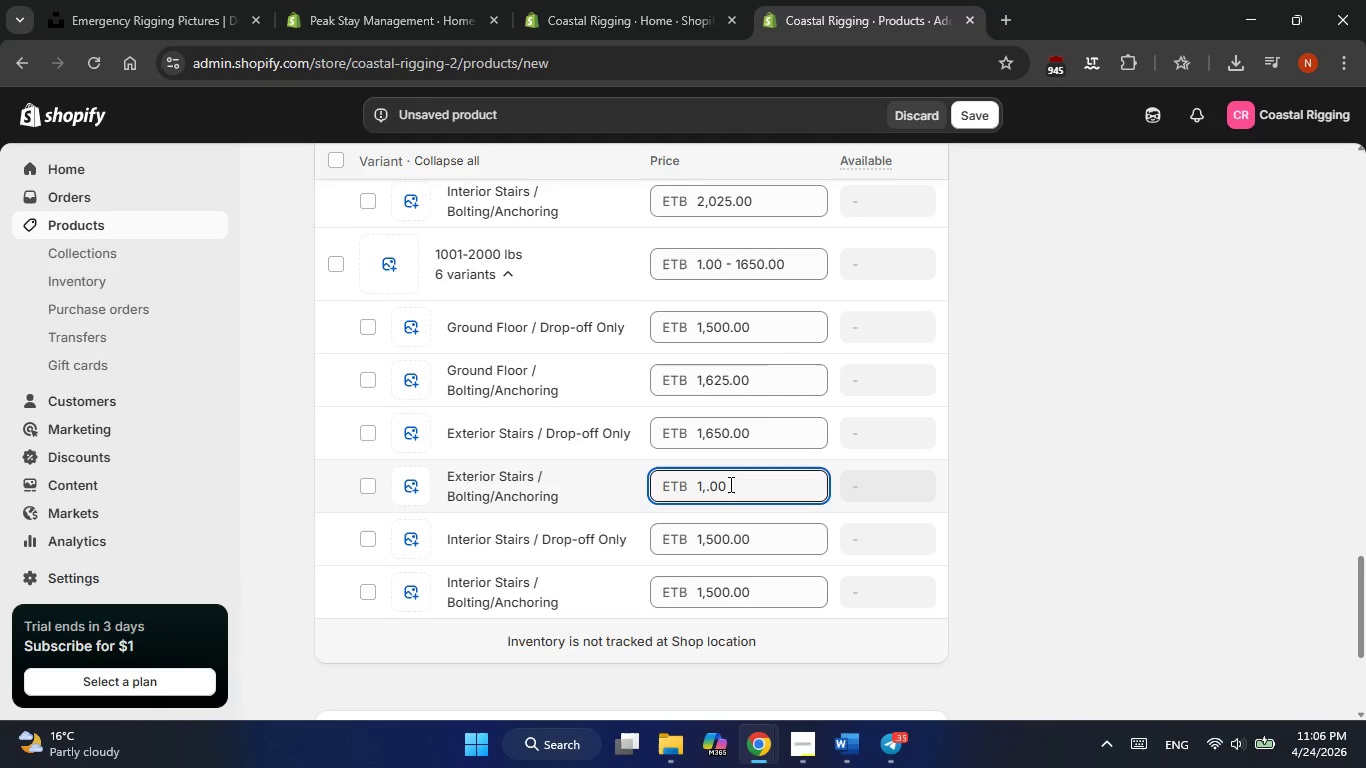 
key(Numpad8)
 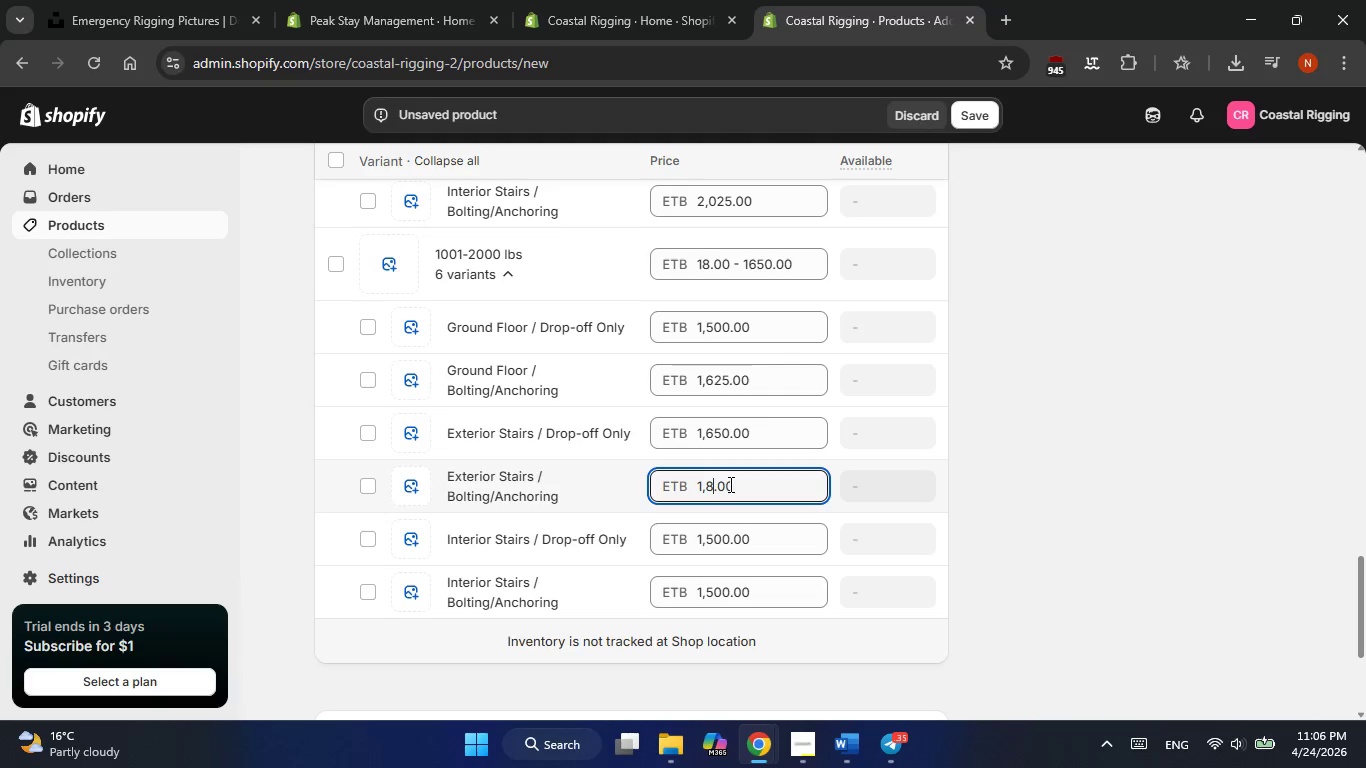 
key(Numpad7)
 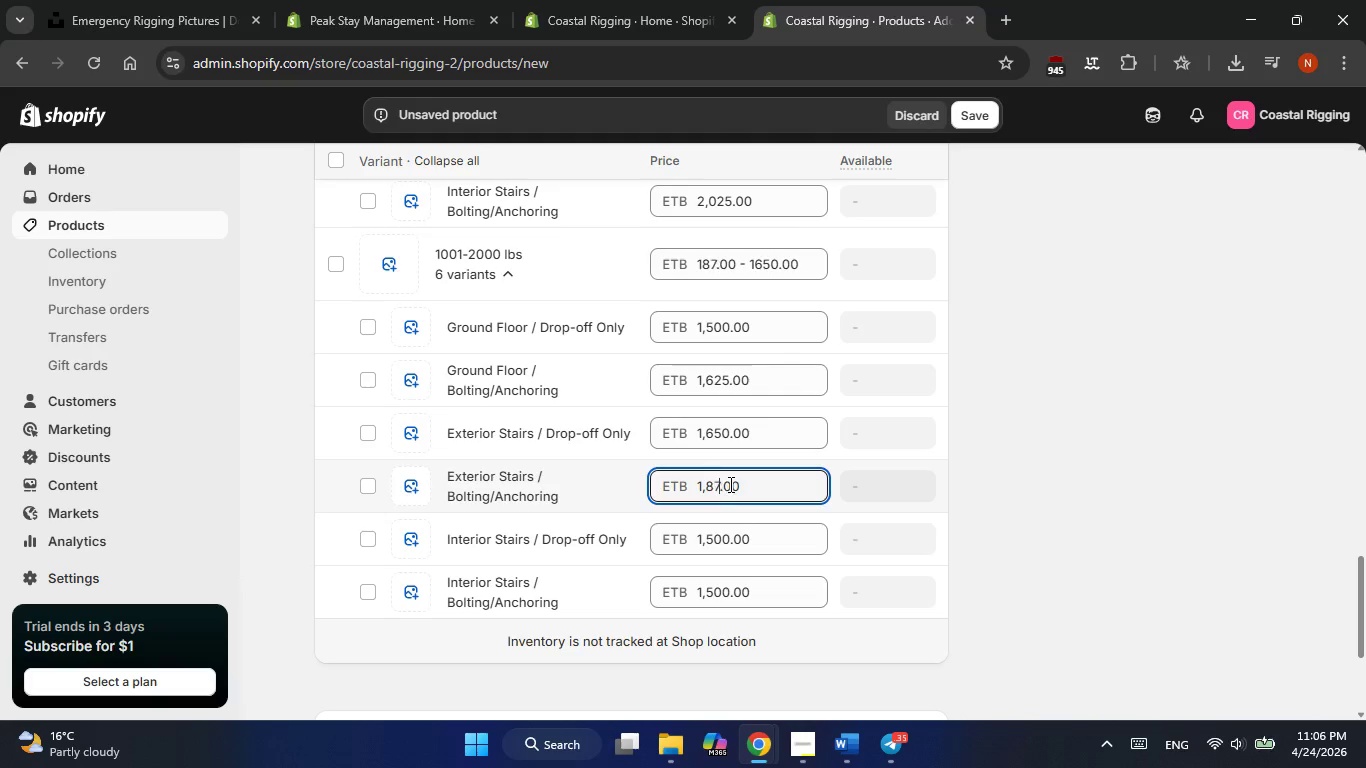 
key(Numpad5)
 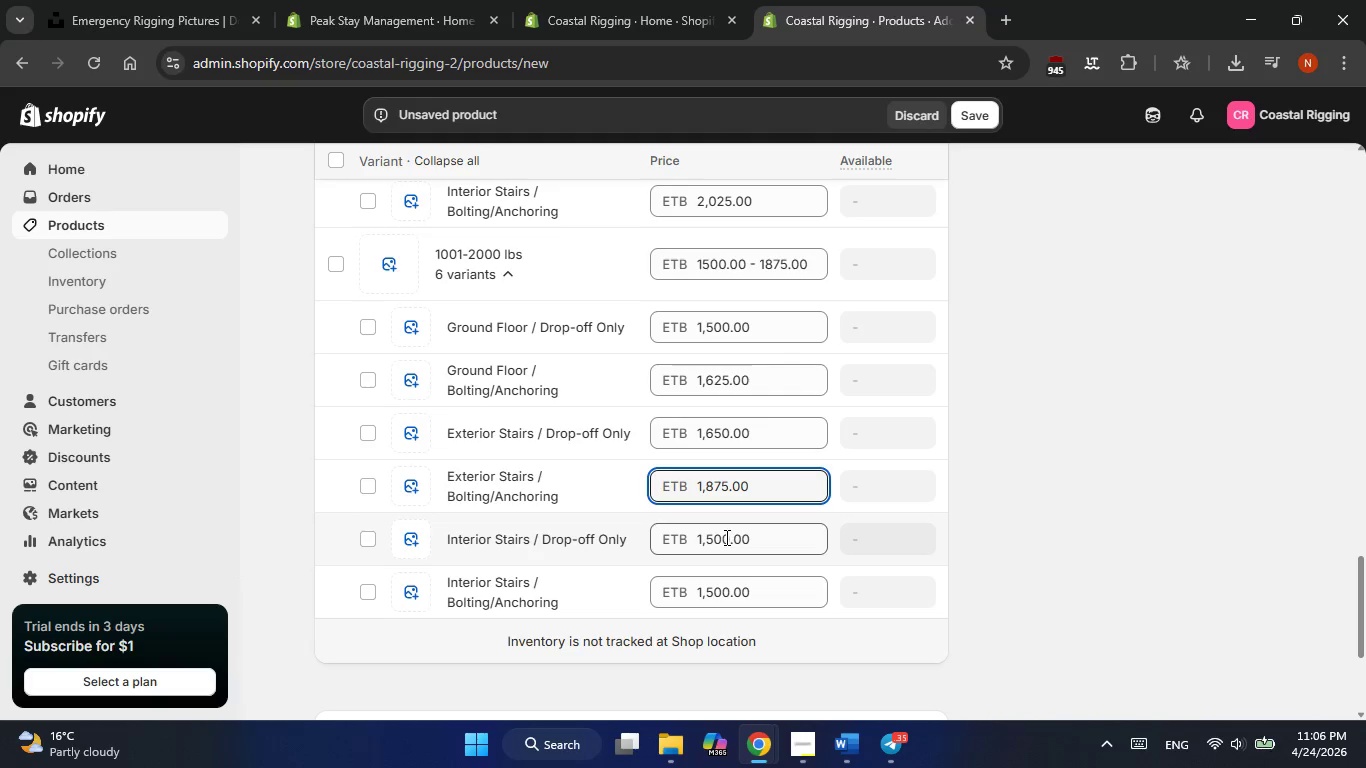 
scroll: coordinate [725, 537], scroll_direction: up, amount: 1.0
 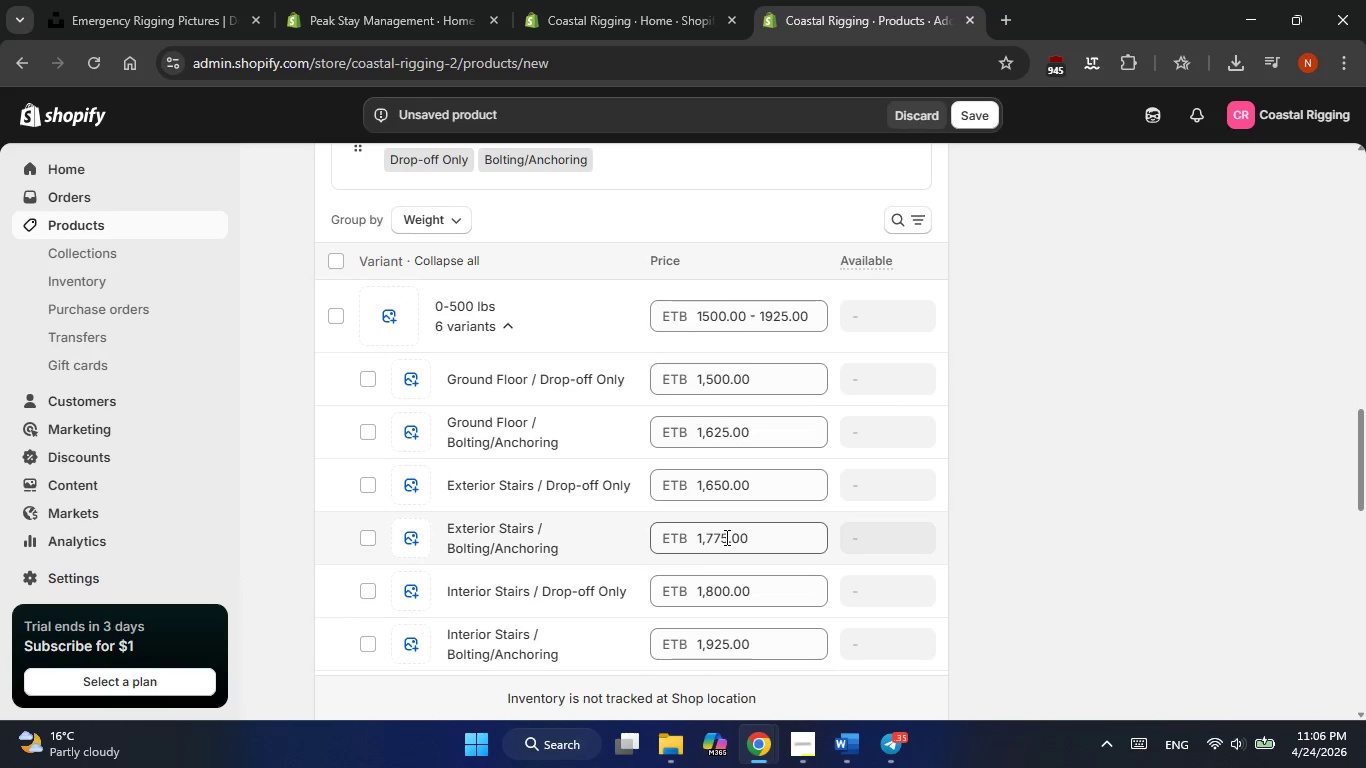 
scroll: coordinate [725, 537], scroll_direction: none, amount: 0.0
 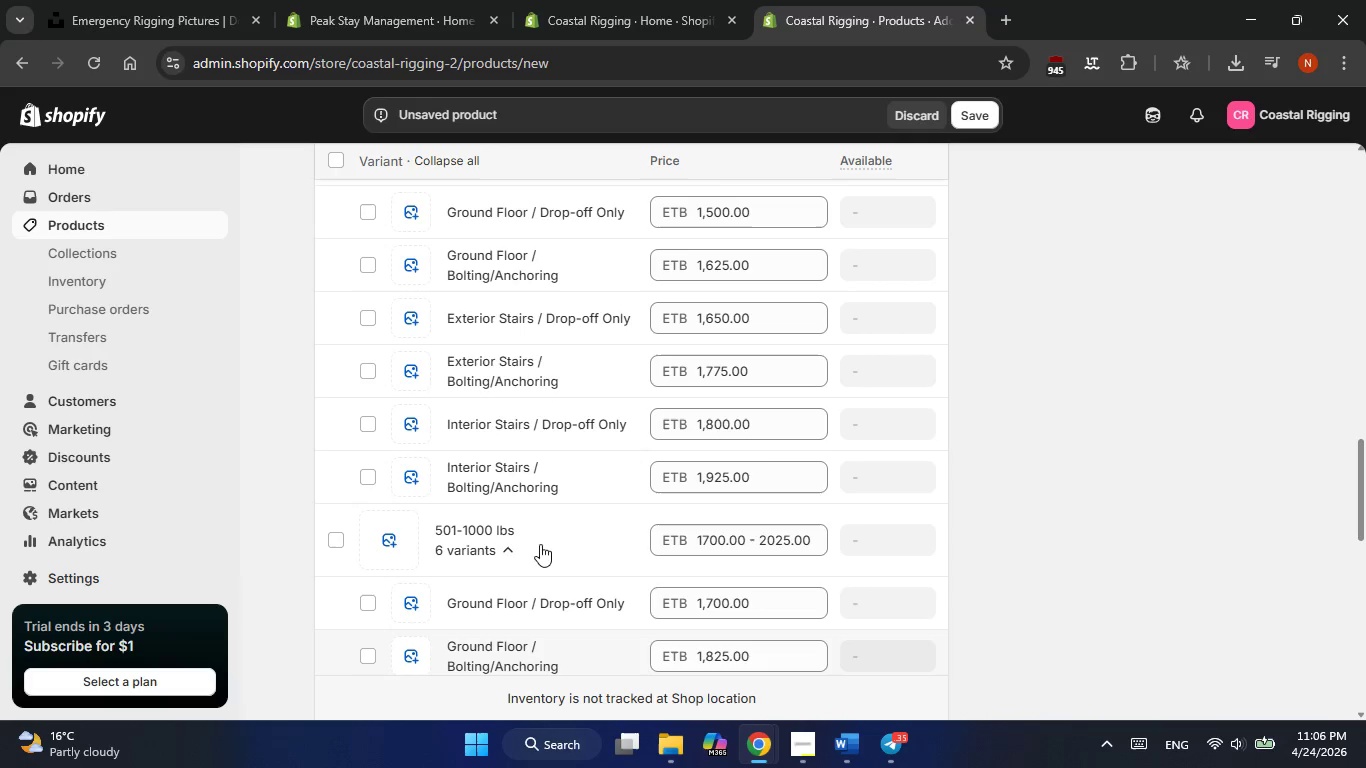 
scroll: coordinate [705, 538], scroll_direction: down, amount: 1.0
 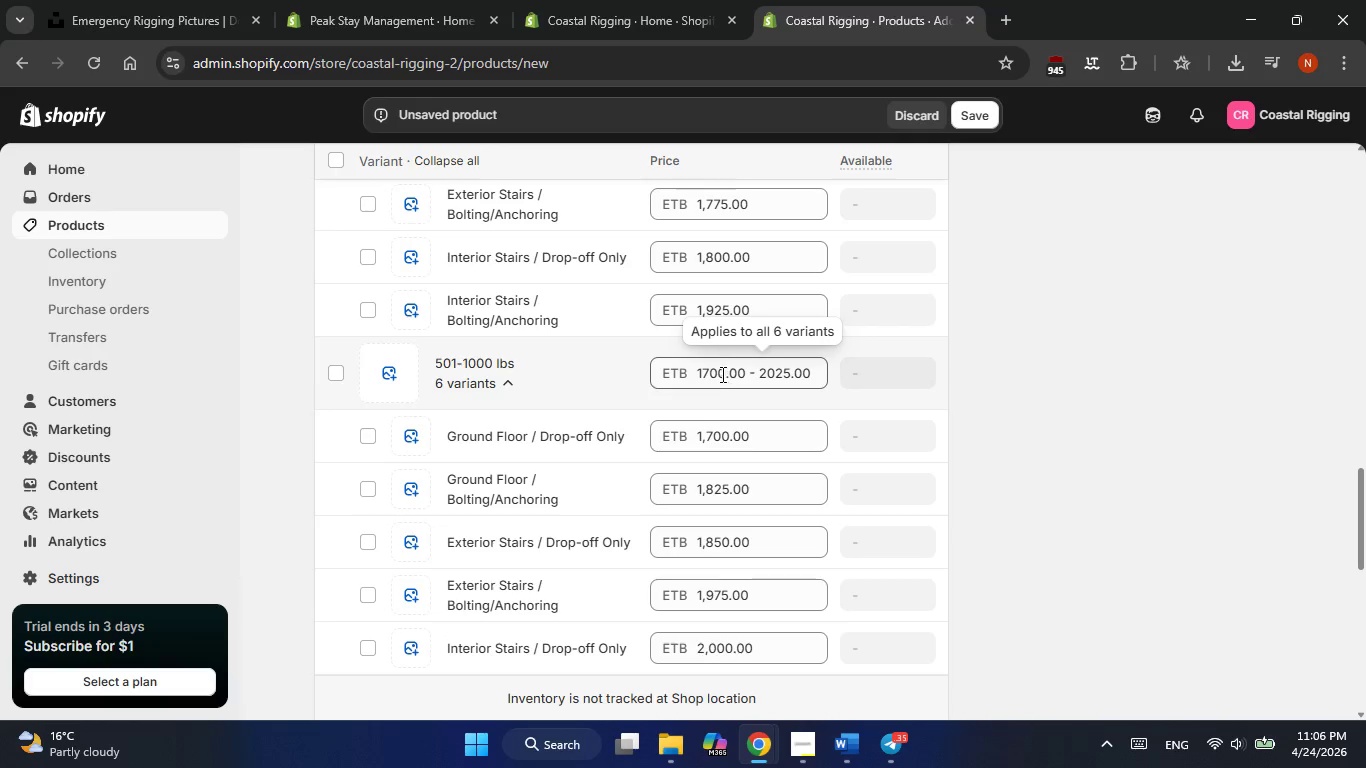 
wait(5.44)
 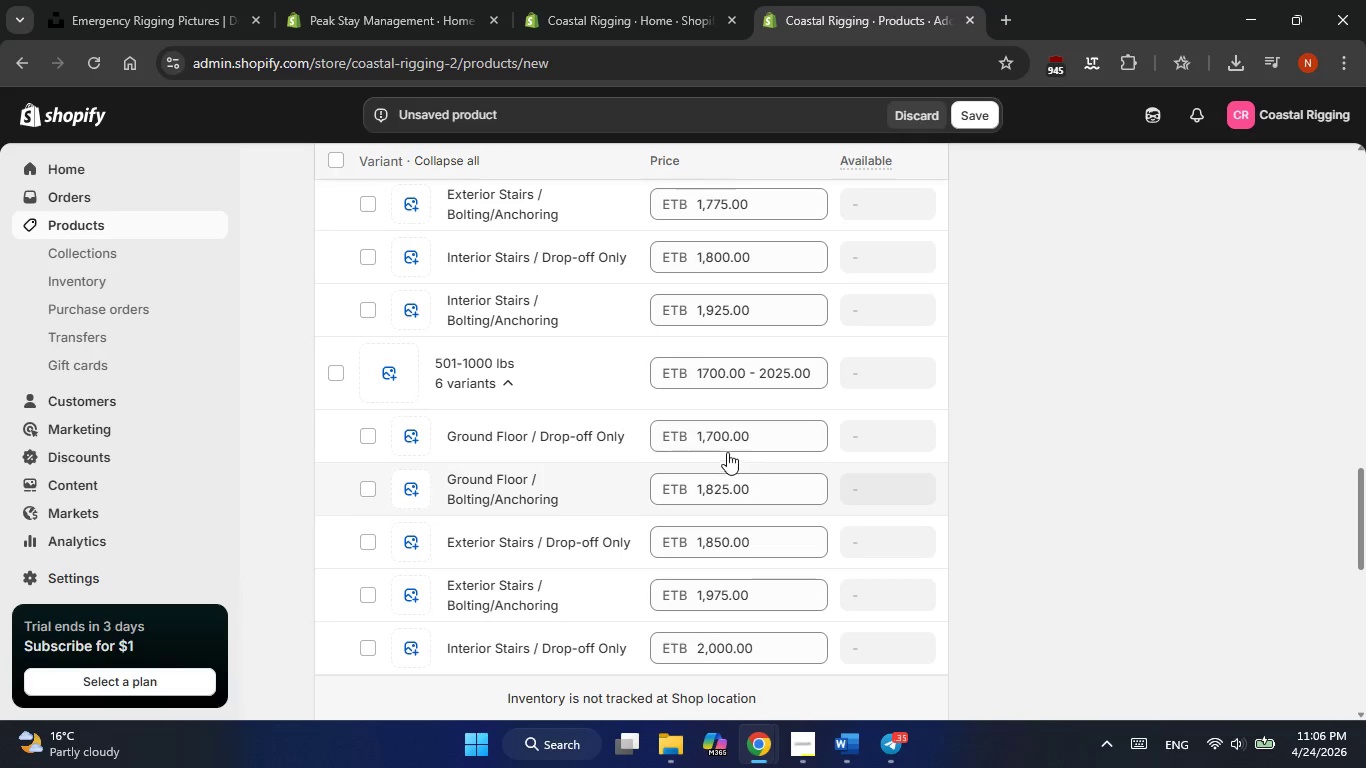 
left_click_drag(start_coordinate=[726, 432], to_coordinate=[696, 436])
 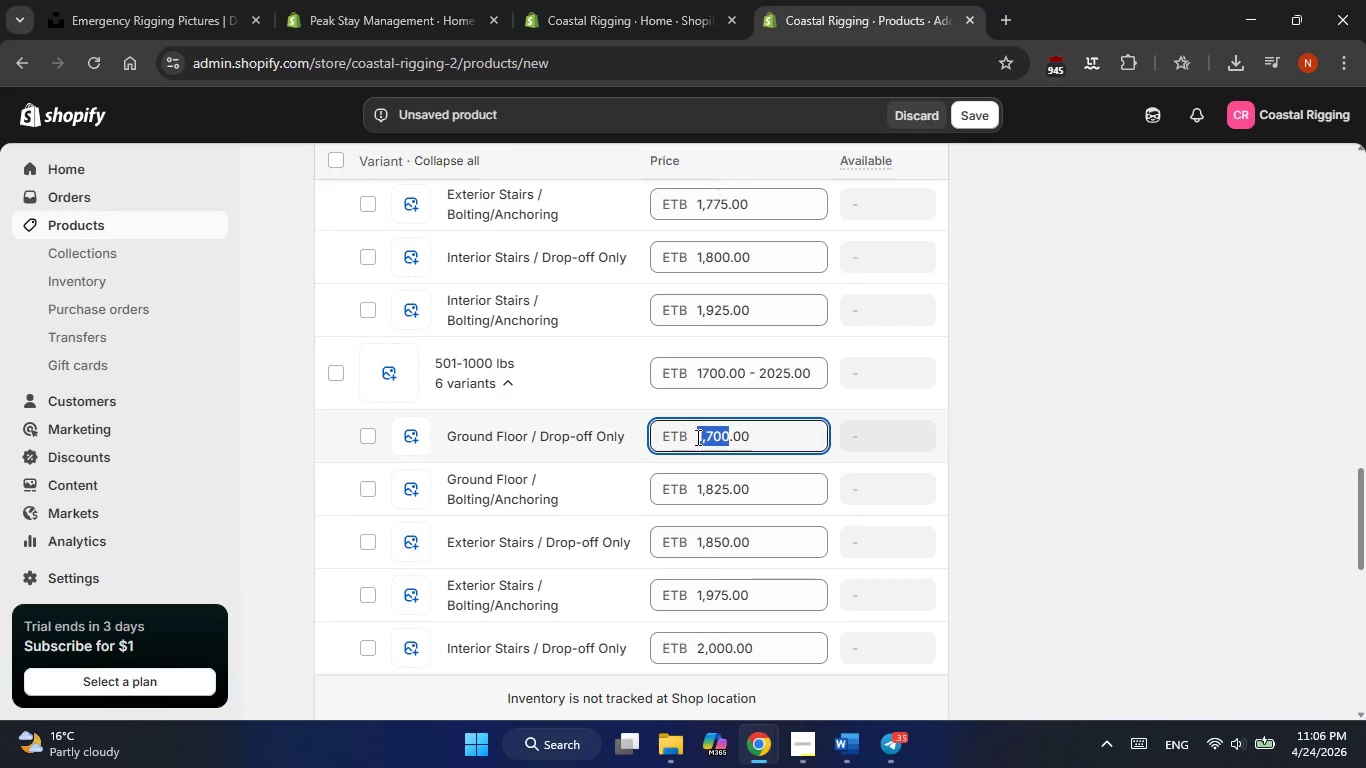 
key(Numpad2)
 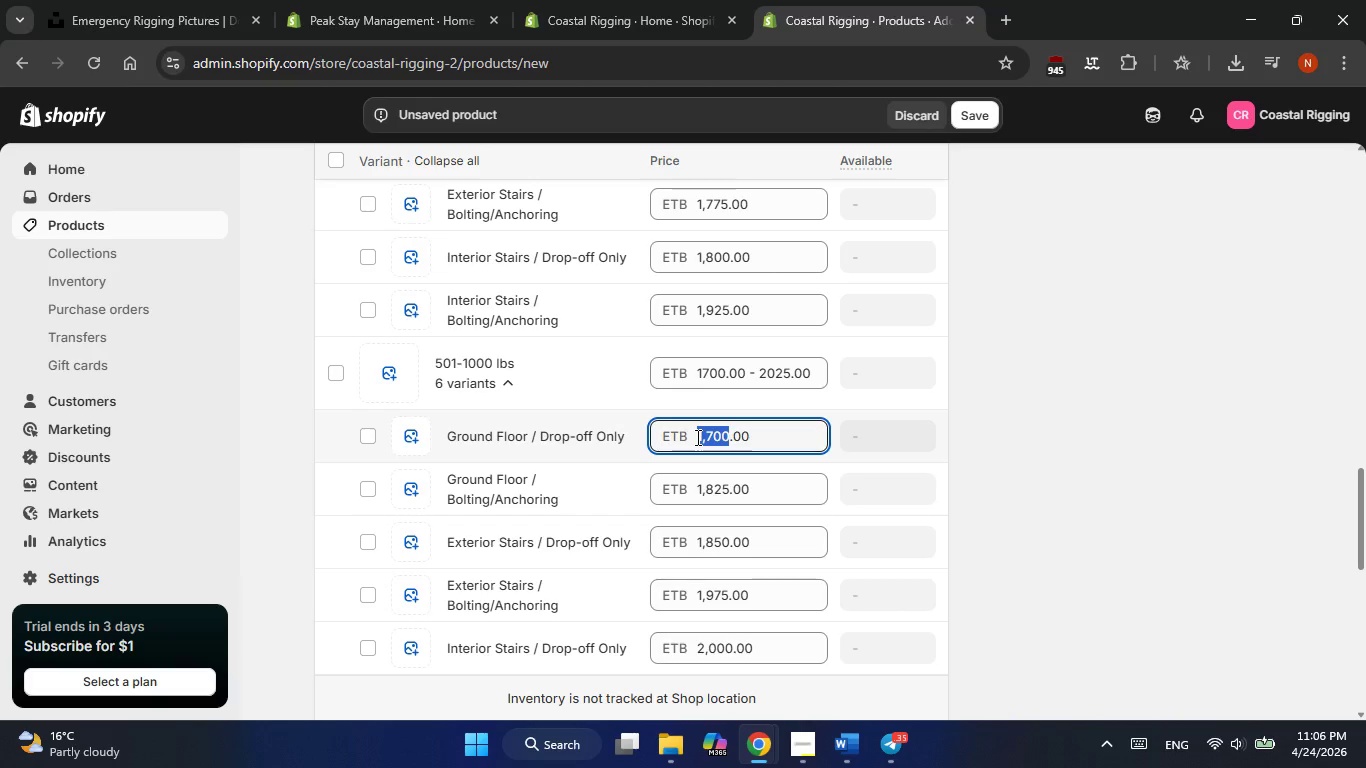 
key(Numpad0)
 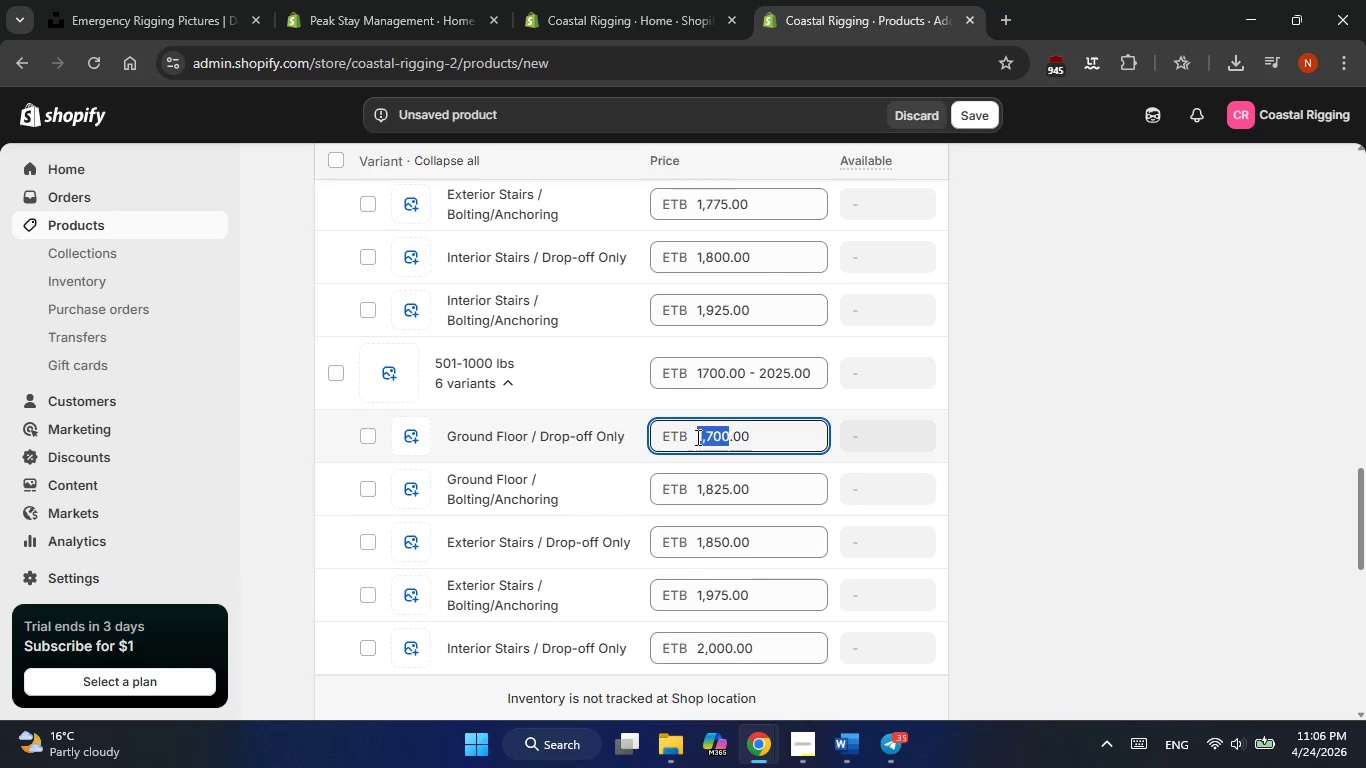 
key(Numpad0)
 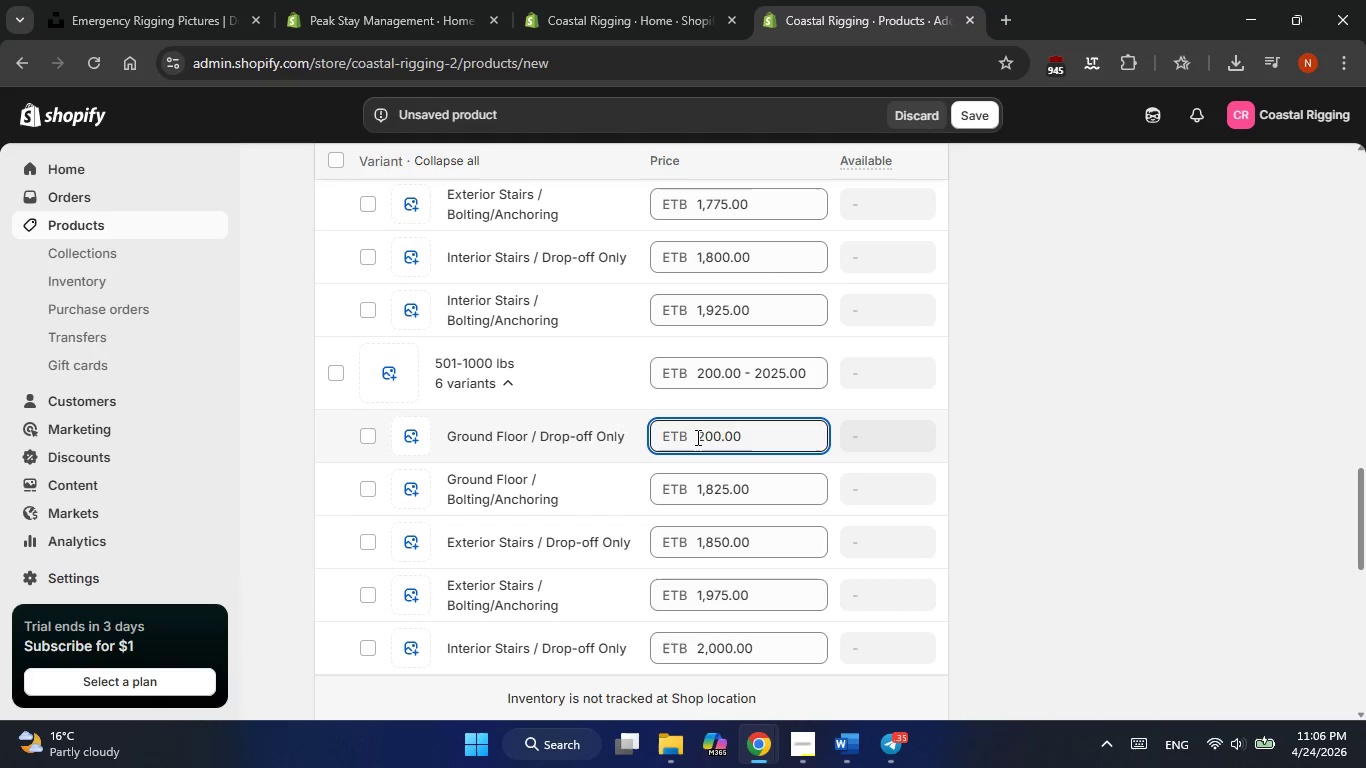 
key(Numpad0)
 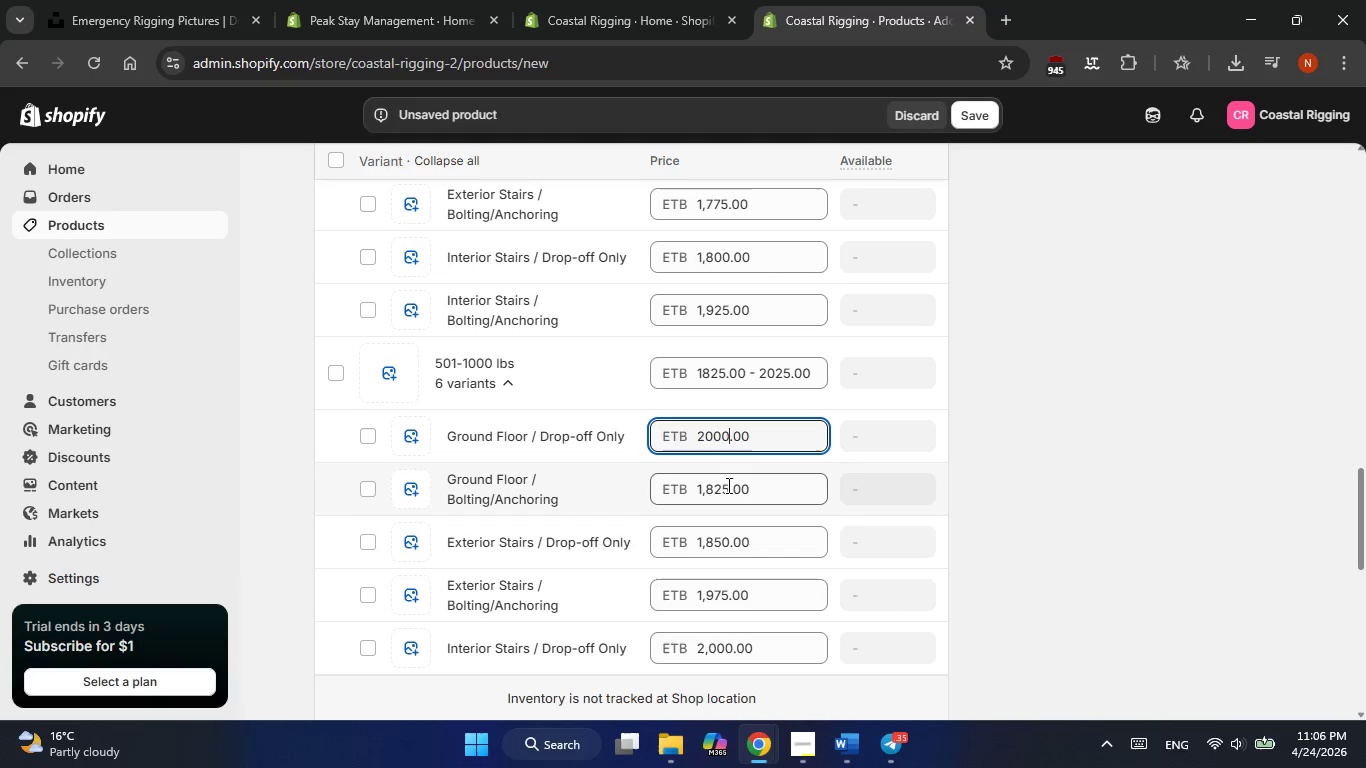 
left_click([727, 485])
 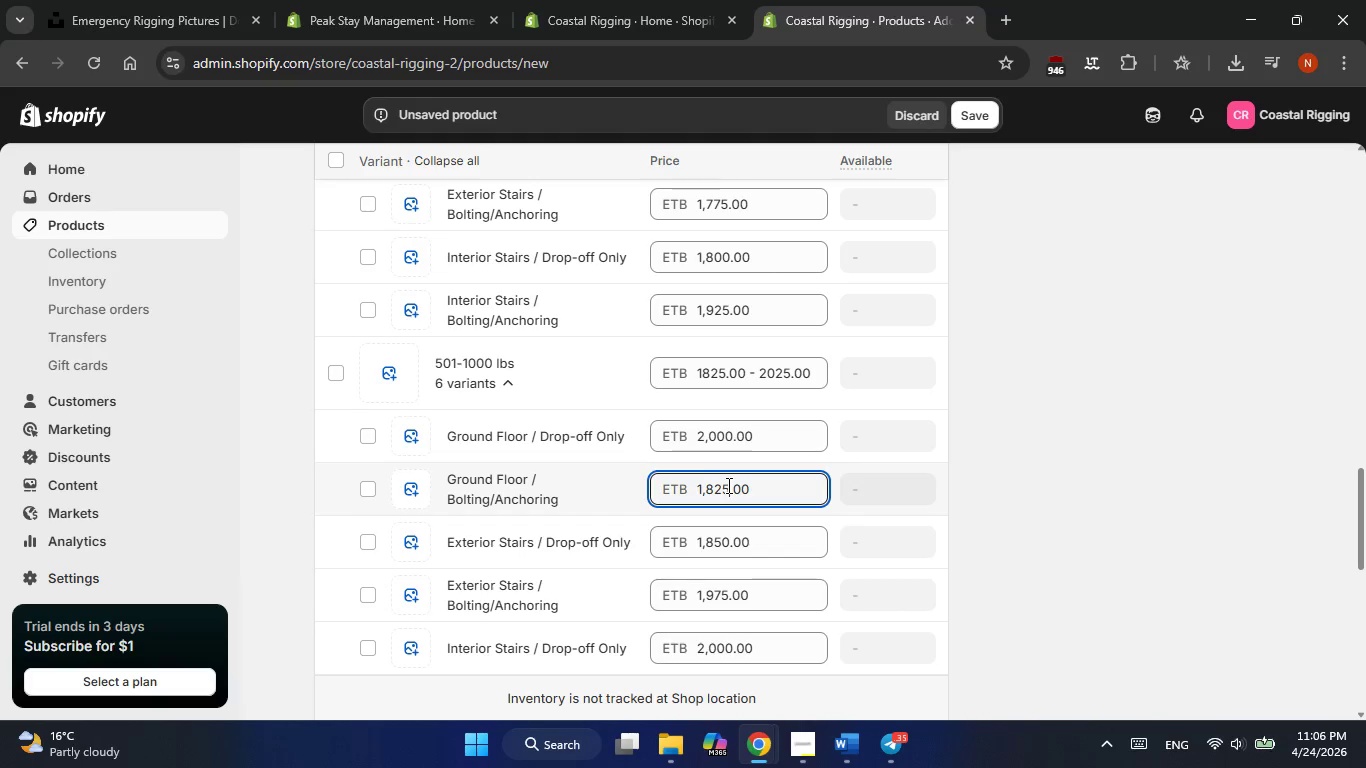 
left_click_drag(start_coordinate=[727, 485], to_coordinate=[693, 488])
 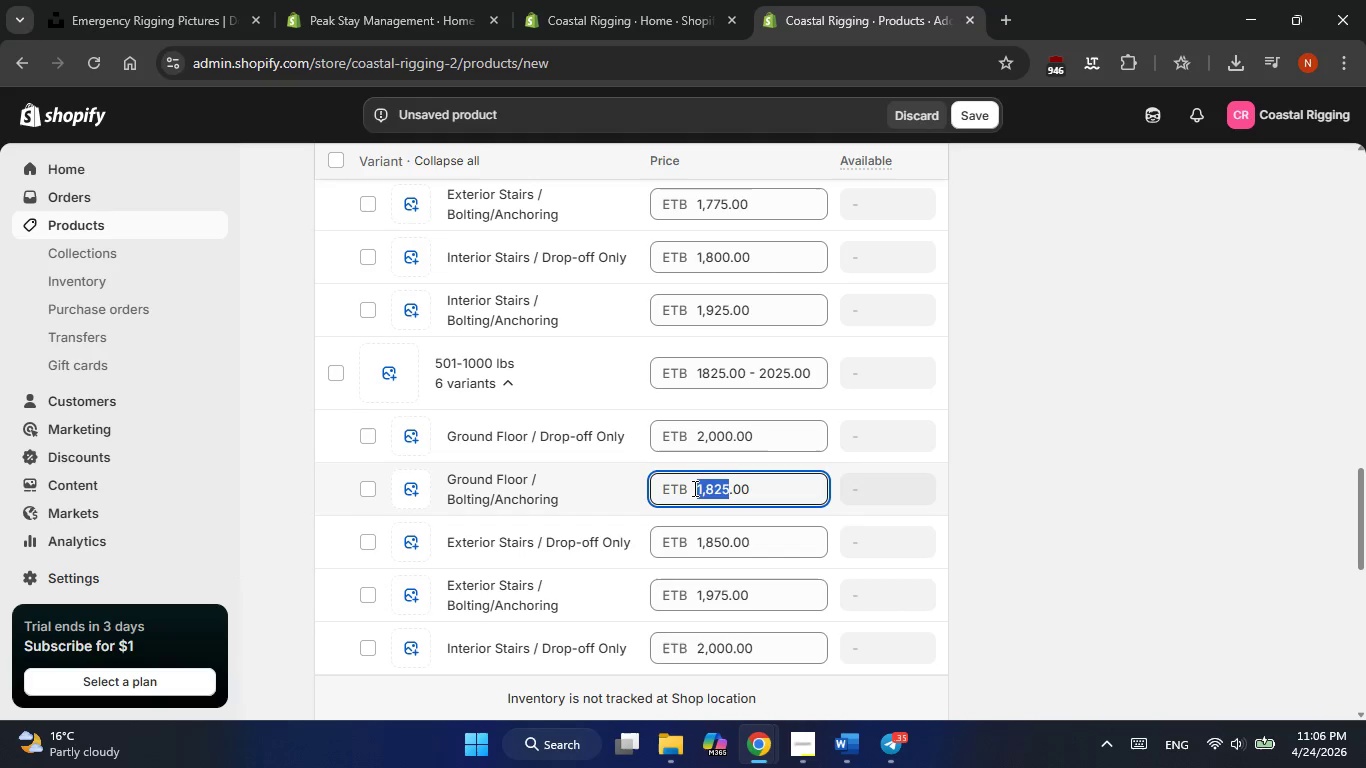 
key(Numpad2)
 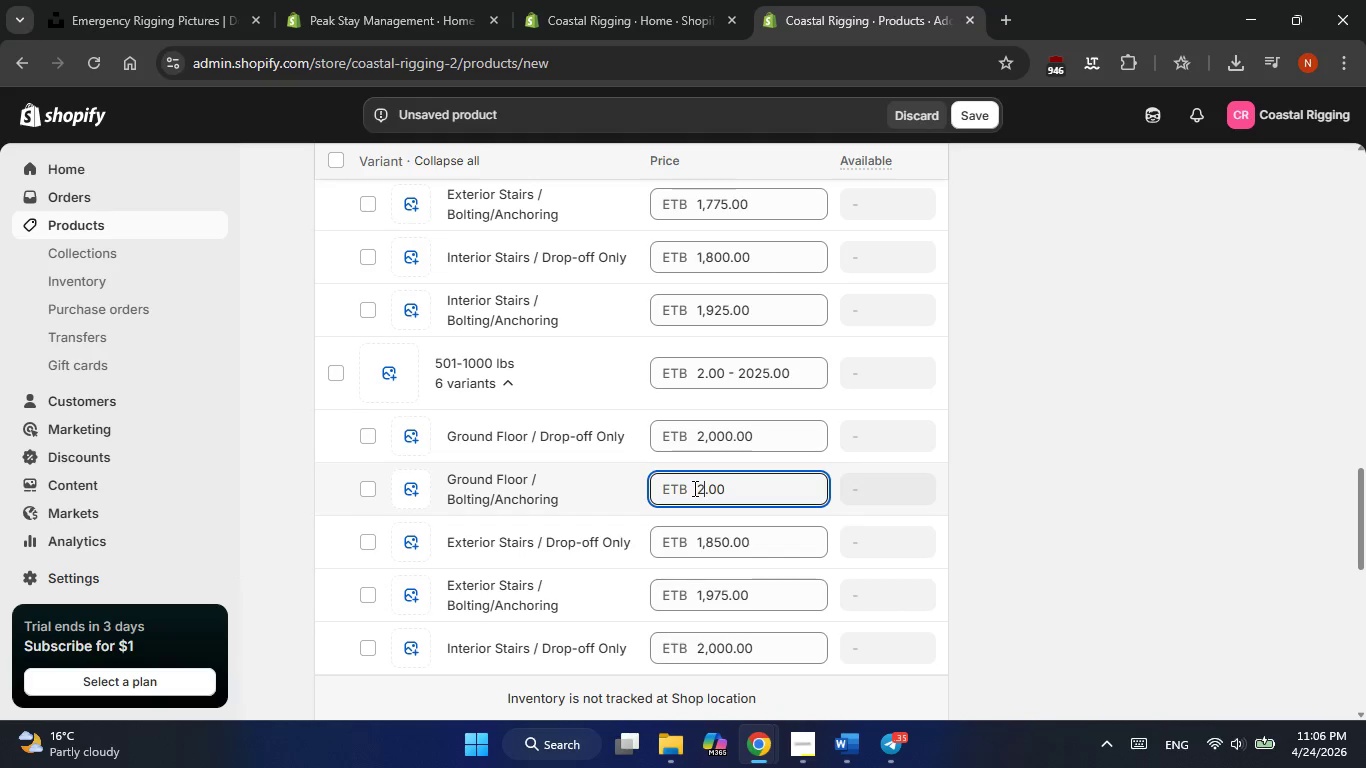 
key(Numpad1)
 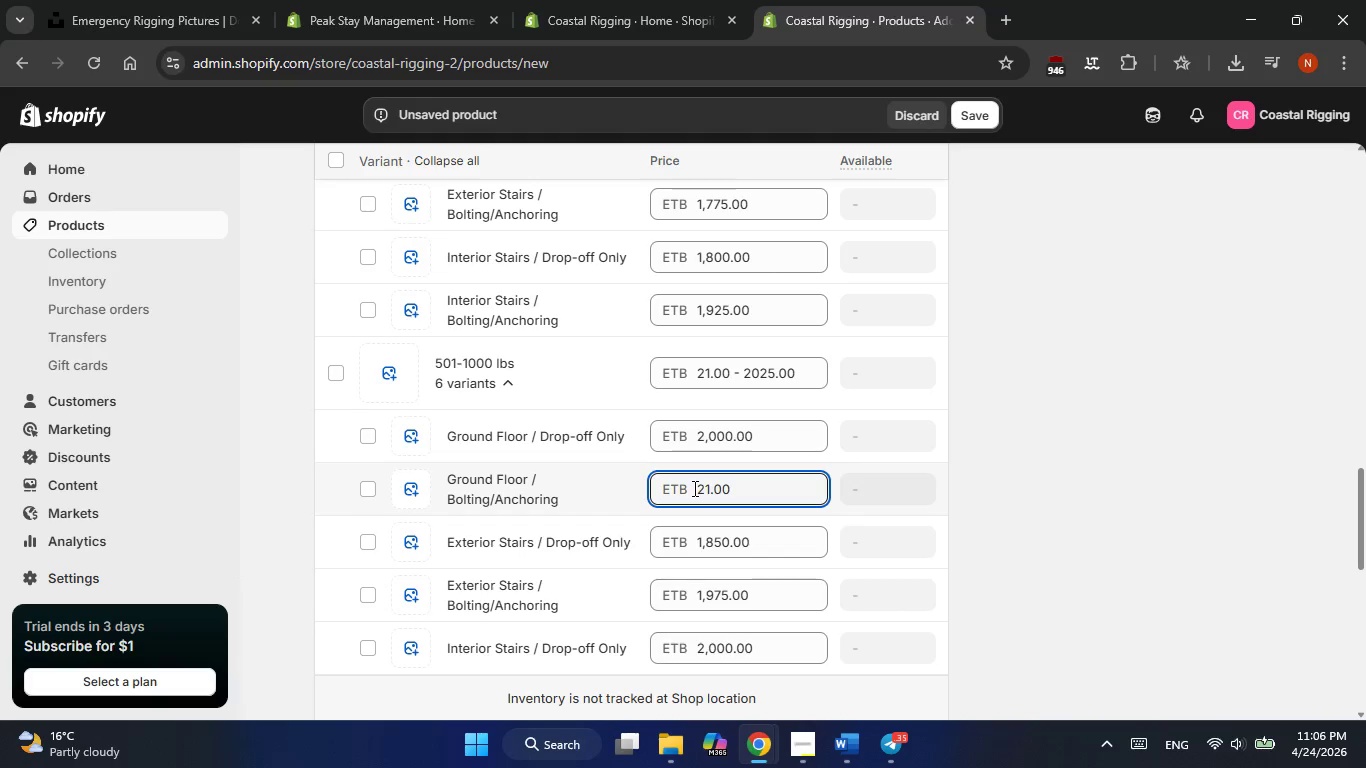 
key(Numpad2)
 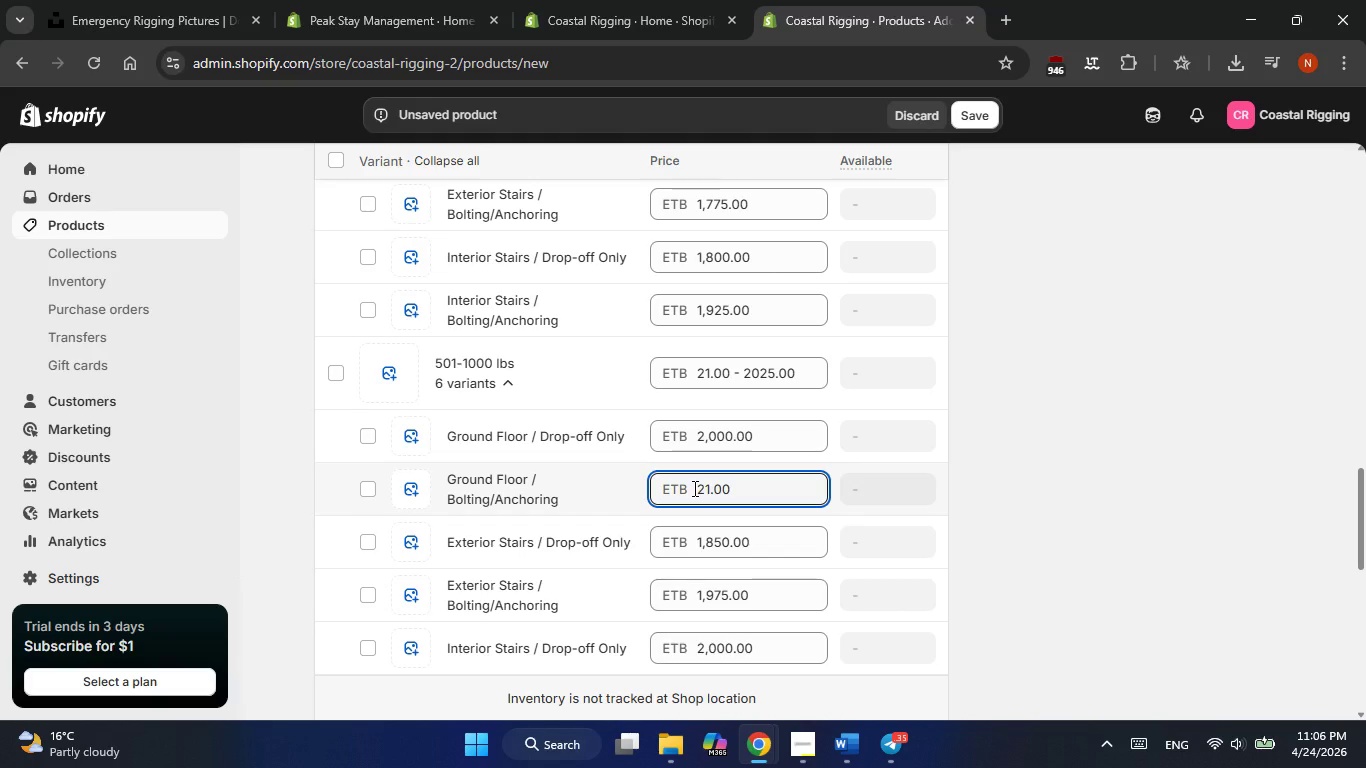 
key(Numpad5)
 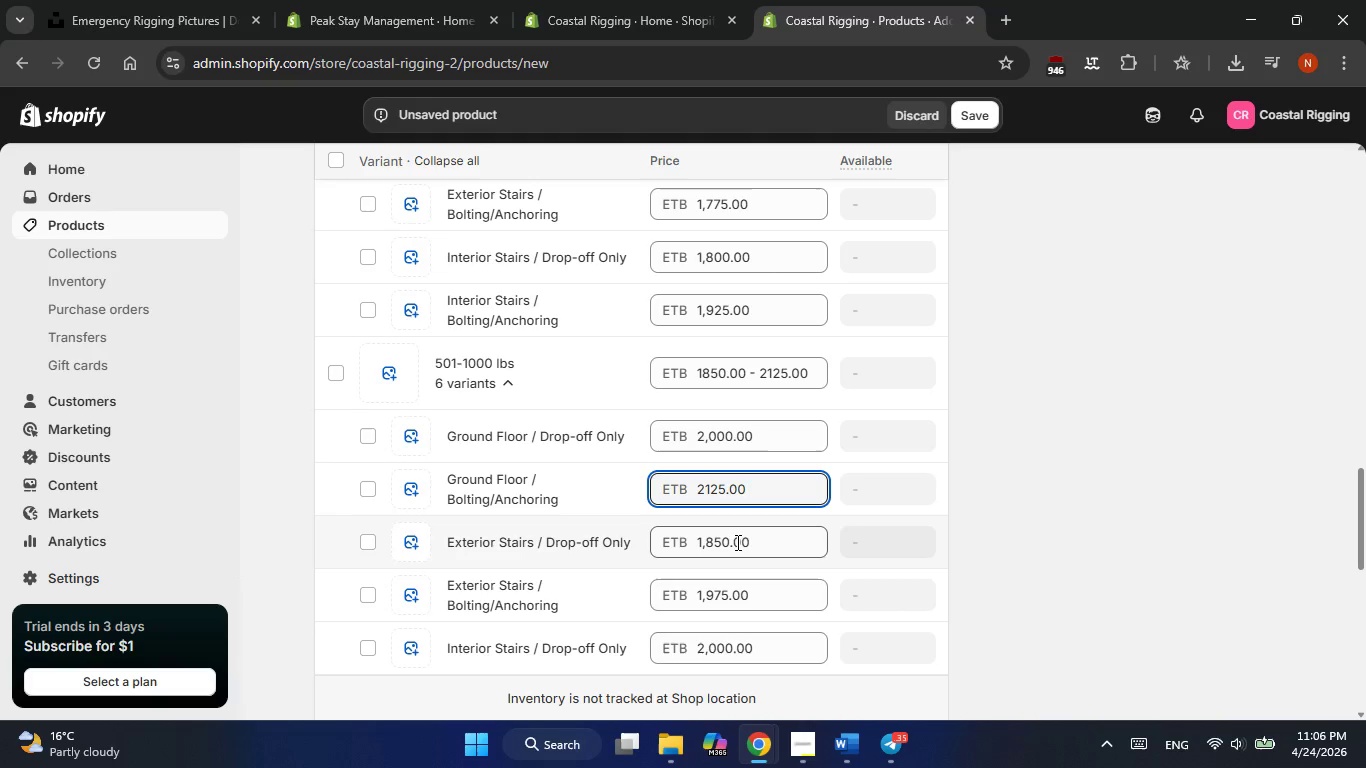 
left_click([723, 538])
 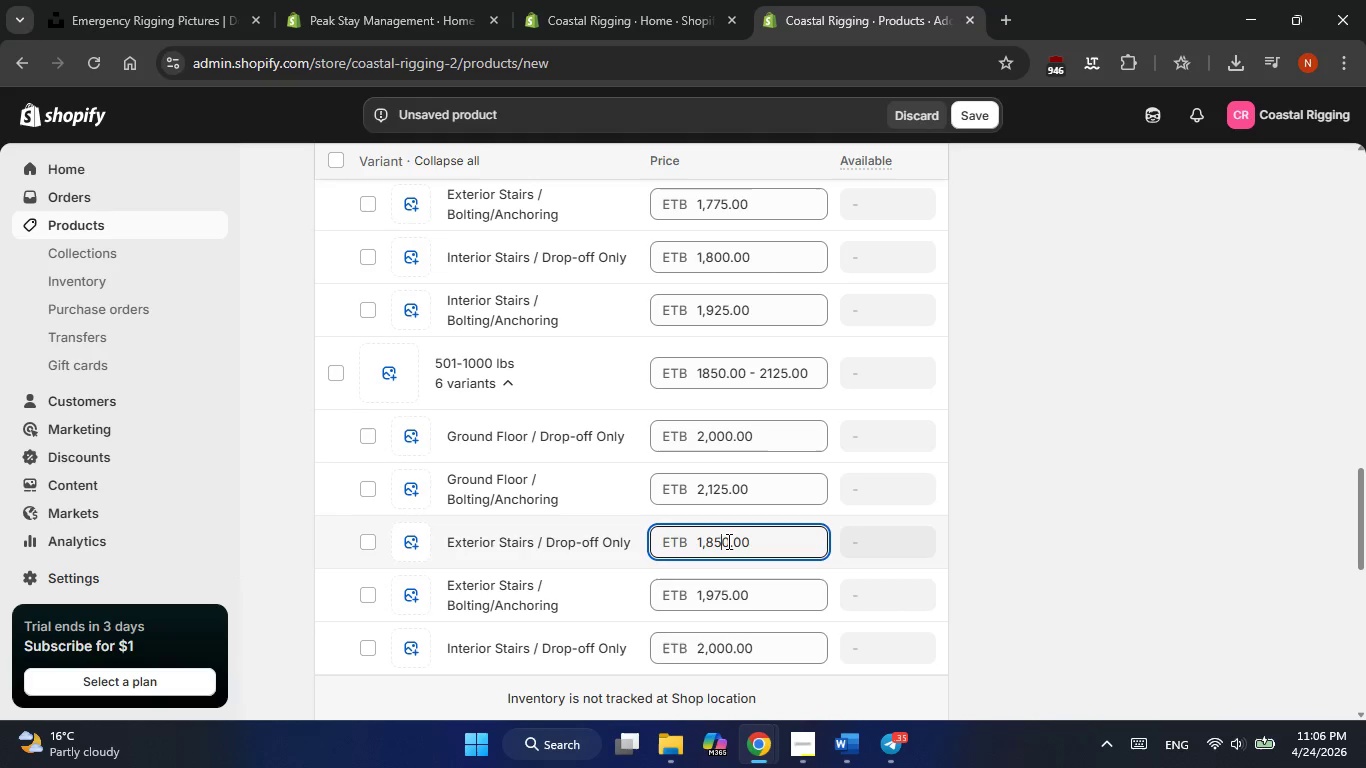 
left_click([727, 541])
 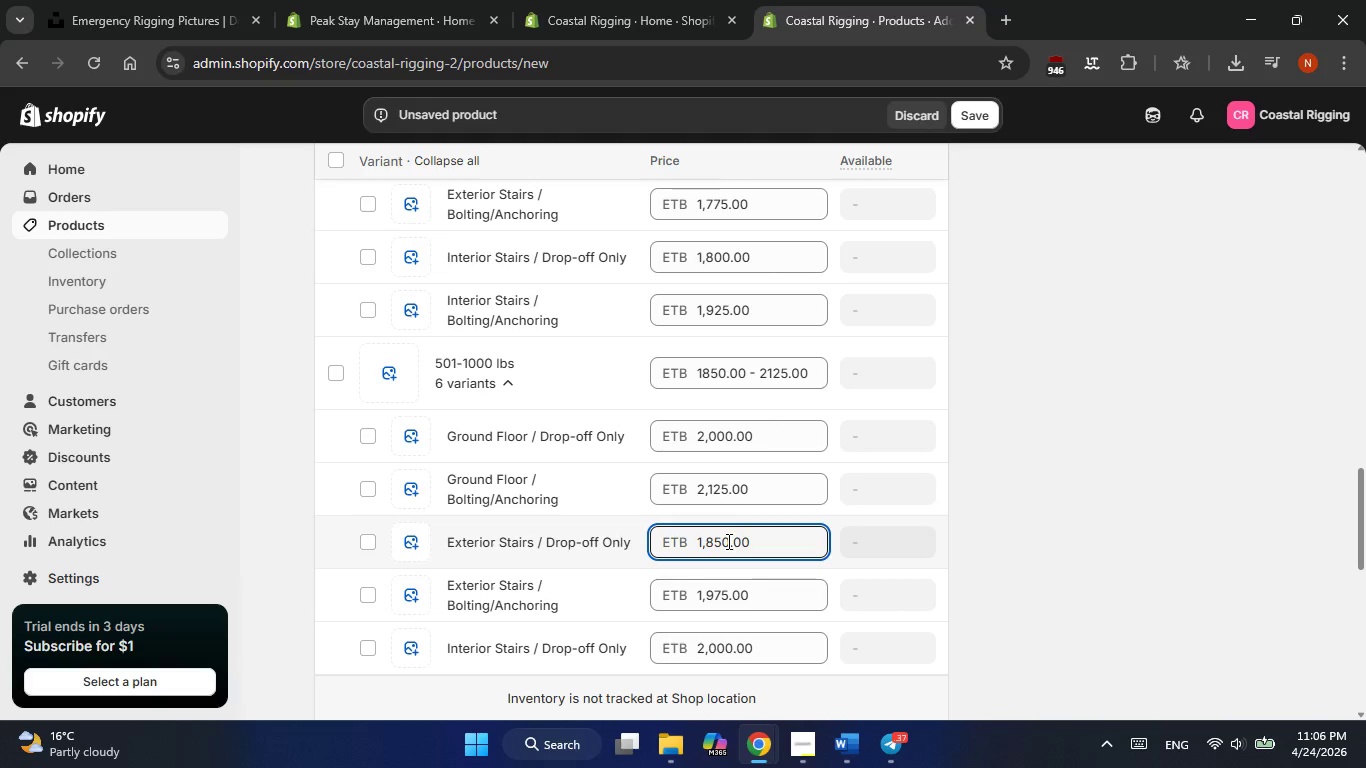 
wait(32.19)
 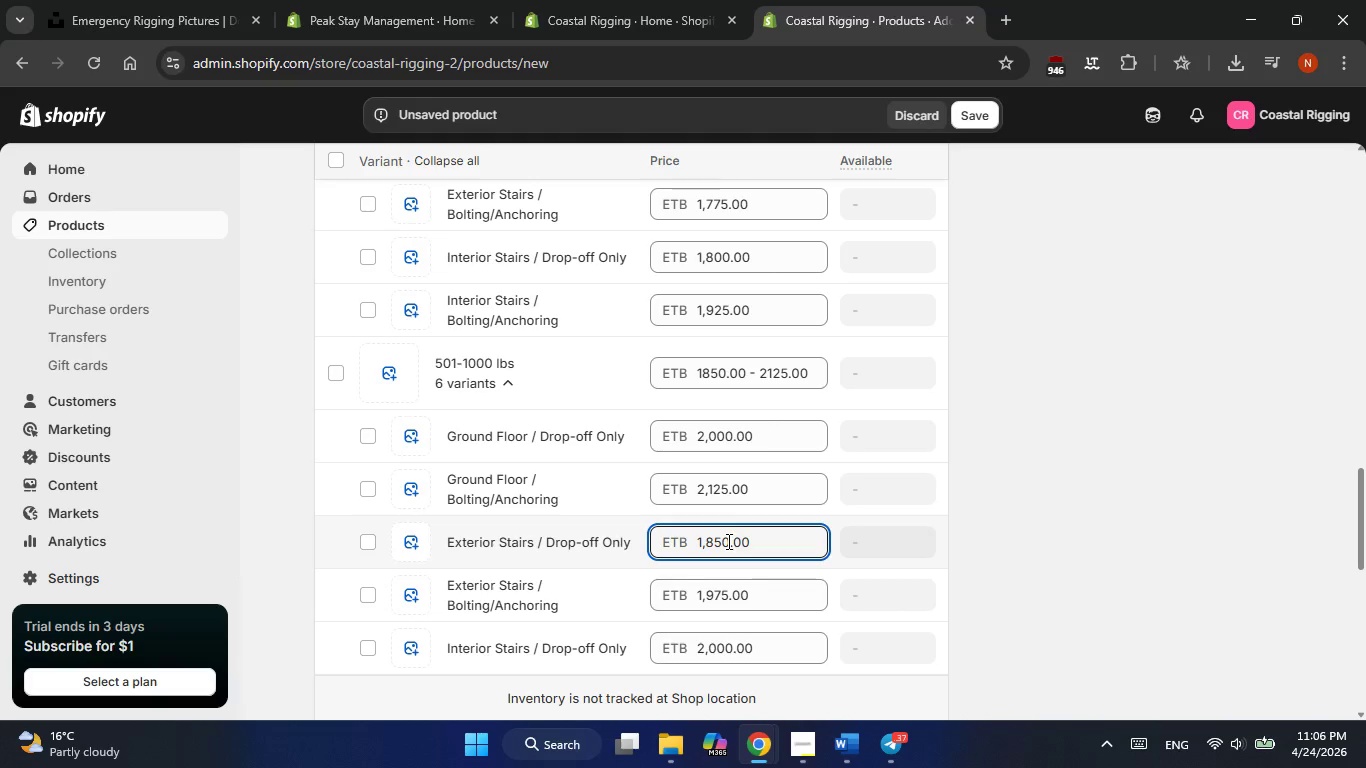 
left_click([727, 541])
 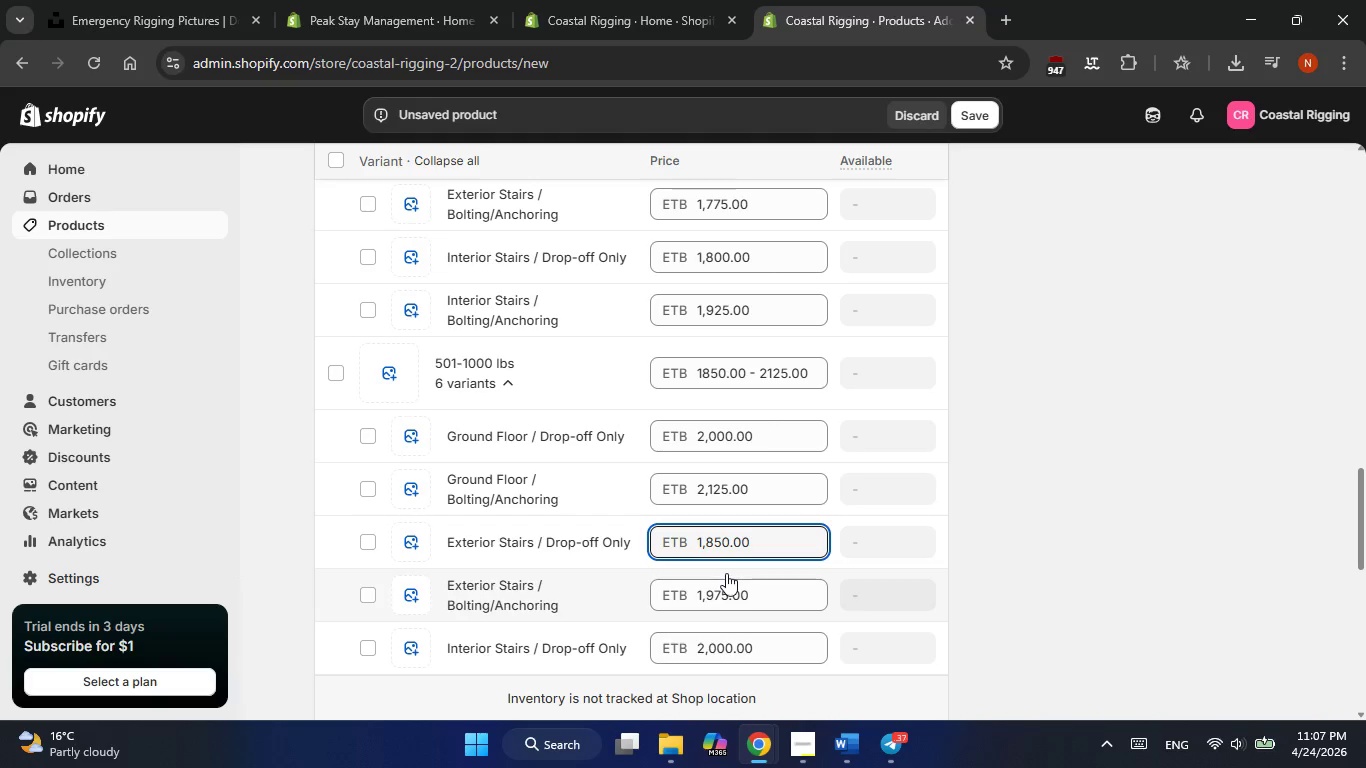 
wait(43.69)
 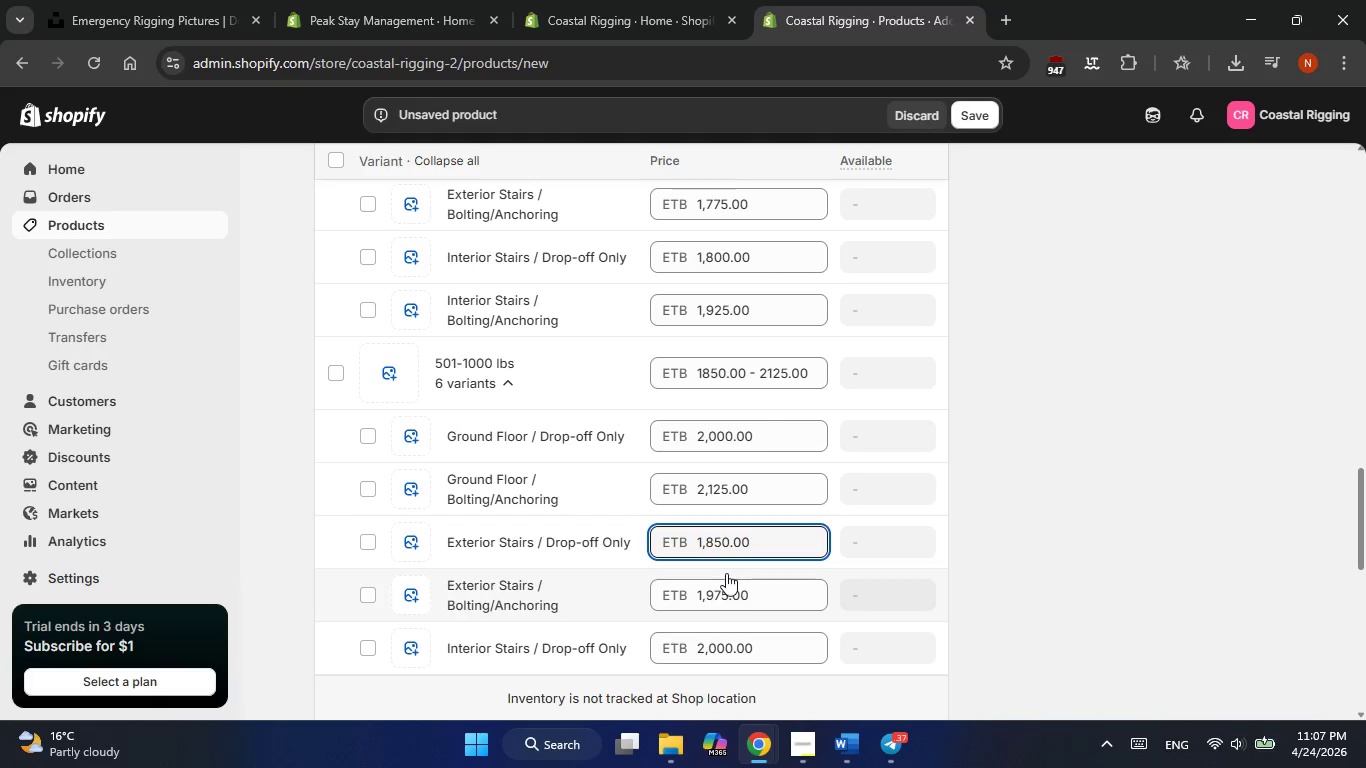 
left_click([794, 742])